 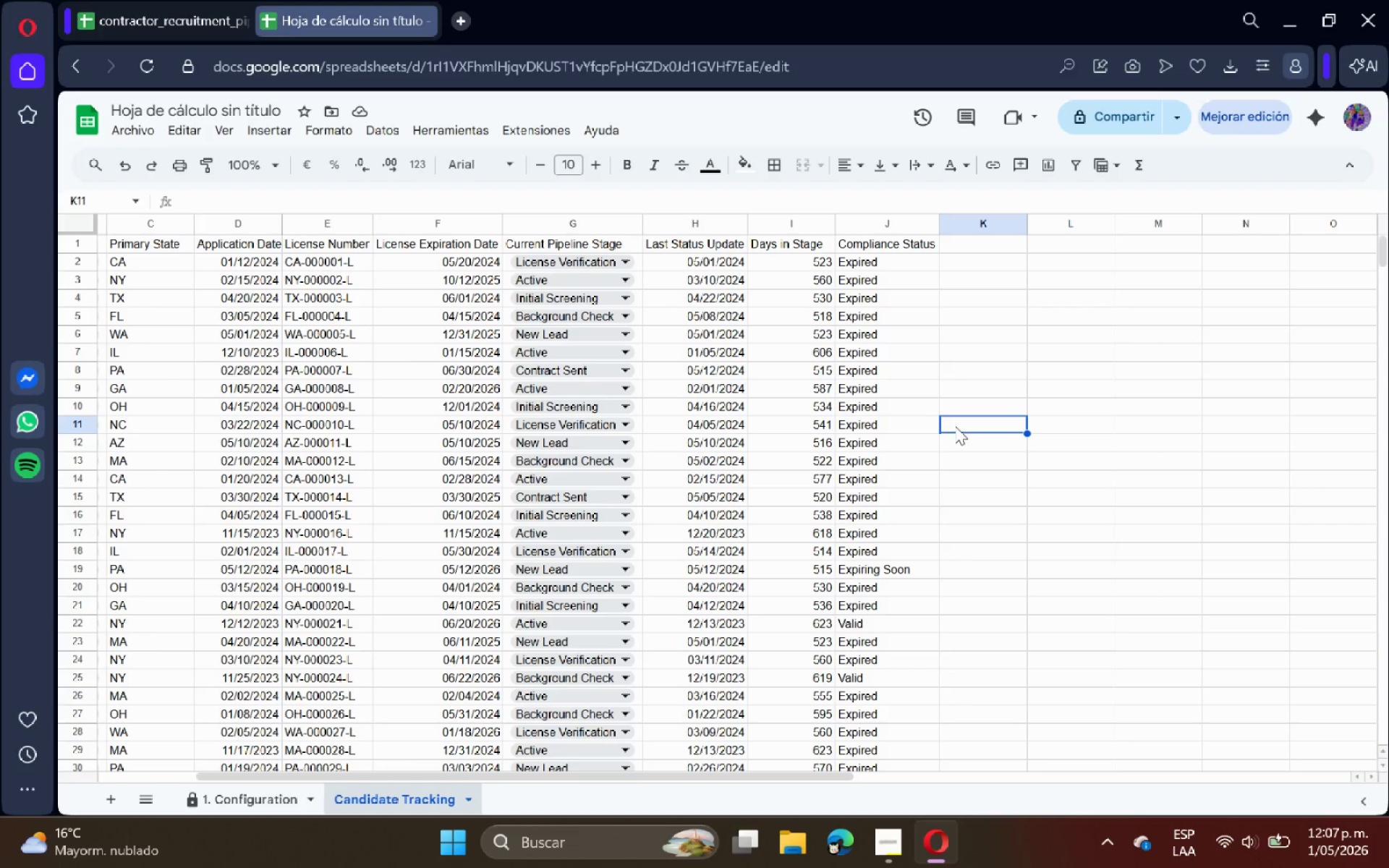 
left_click([880, 219])
 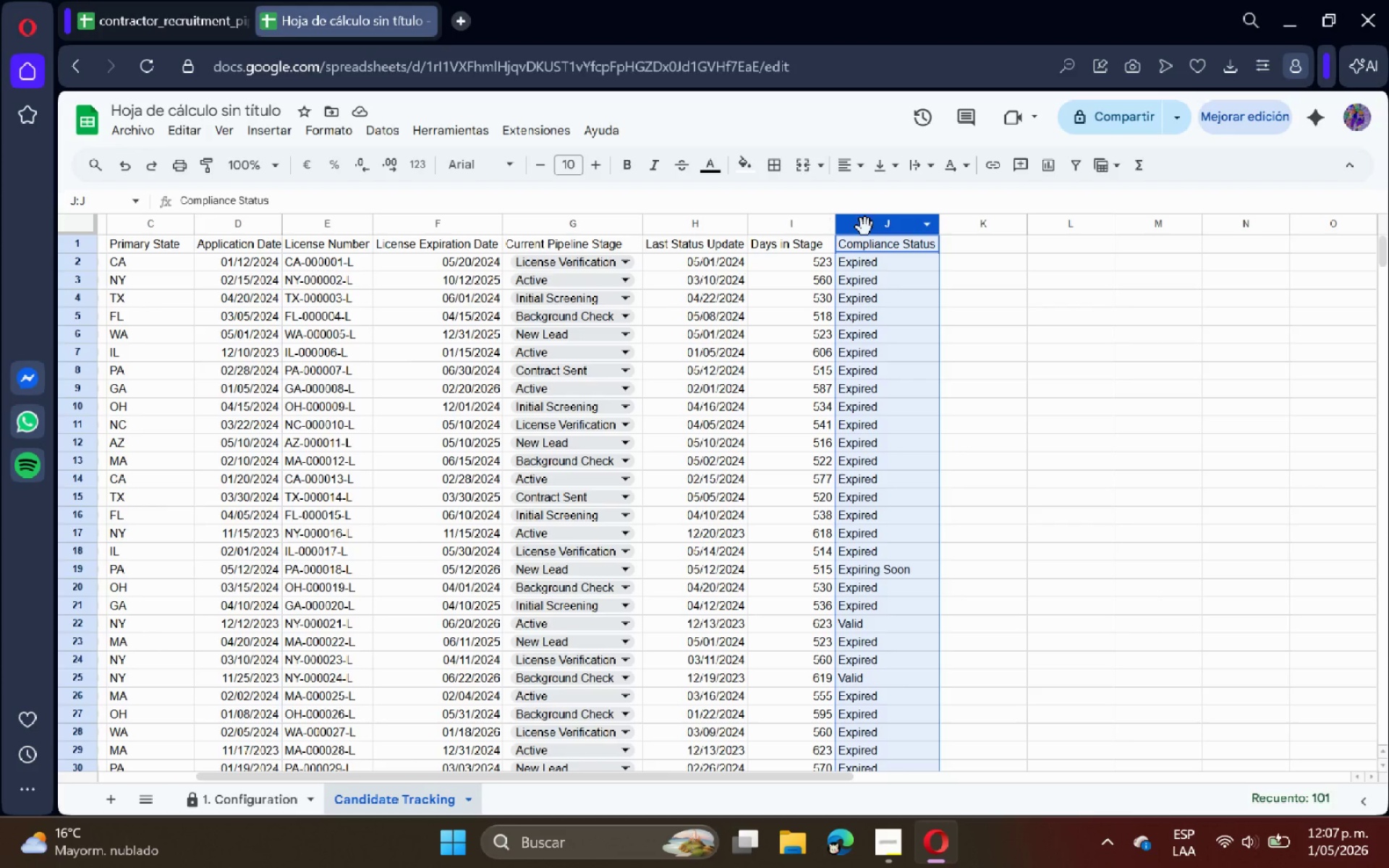 
scroll: coordinate [922, 397], scroll_direction: down, amount: 13.0
 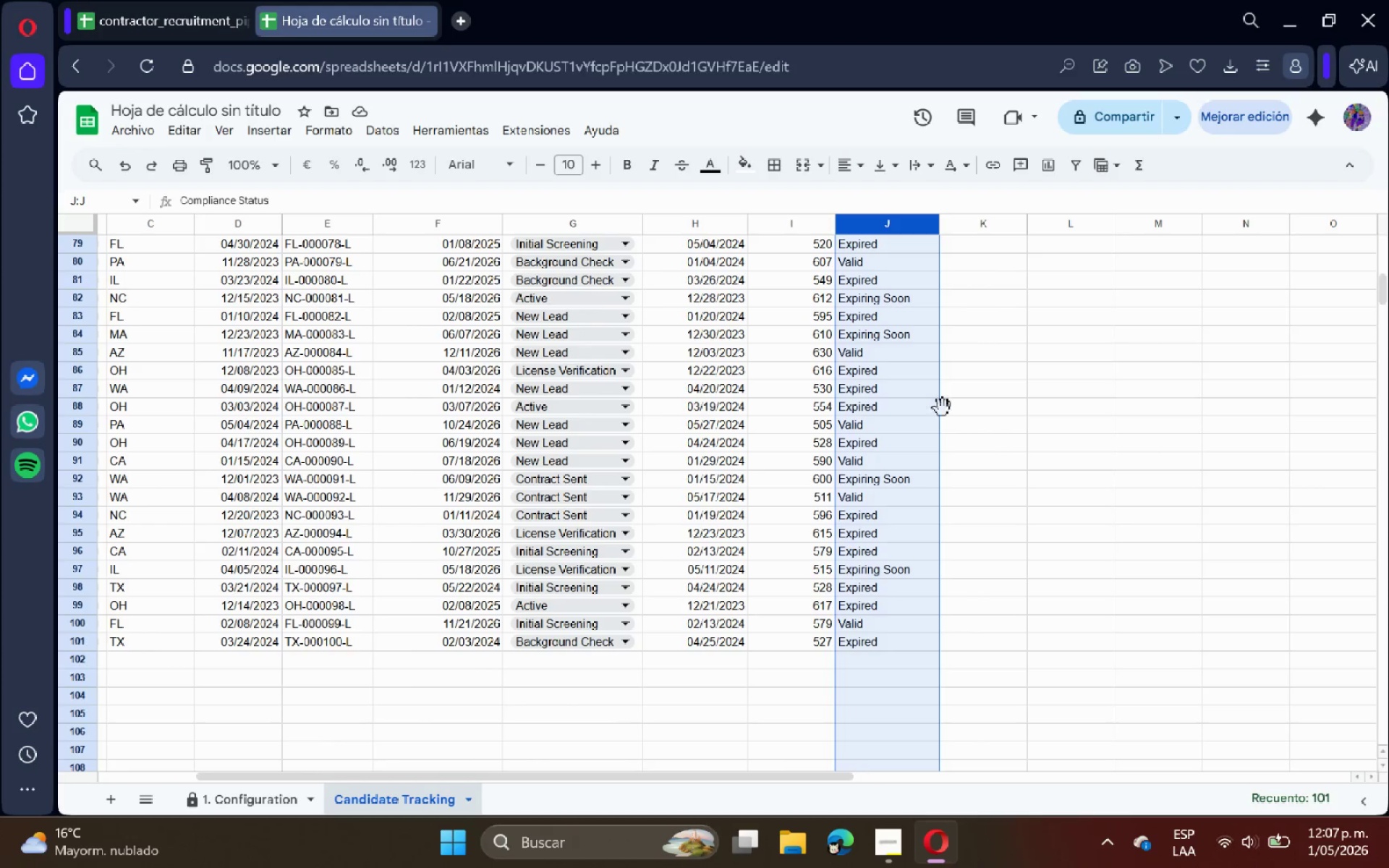 
scroll: coordinate [506, 255], scroll_direction: up, amount: 21.0
 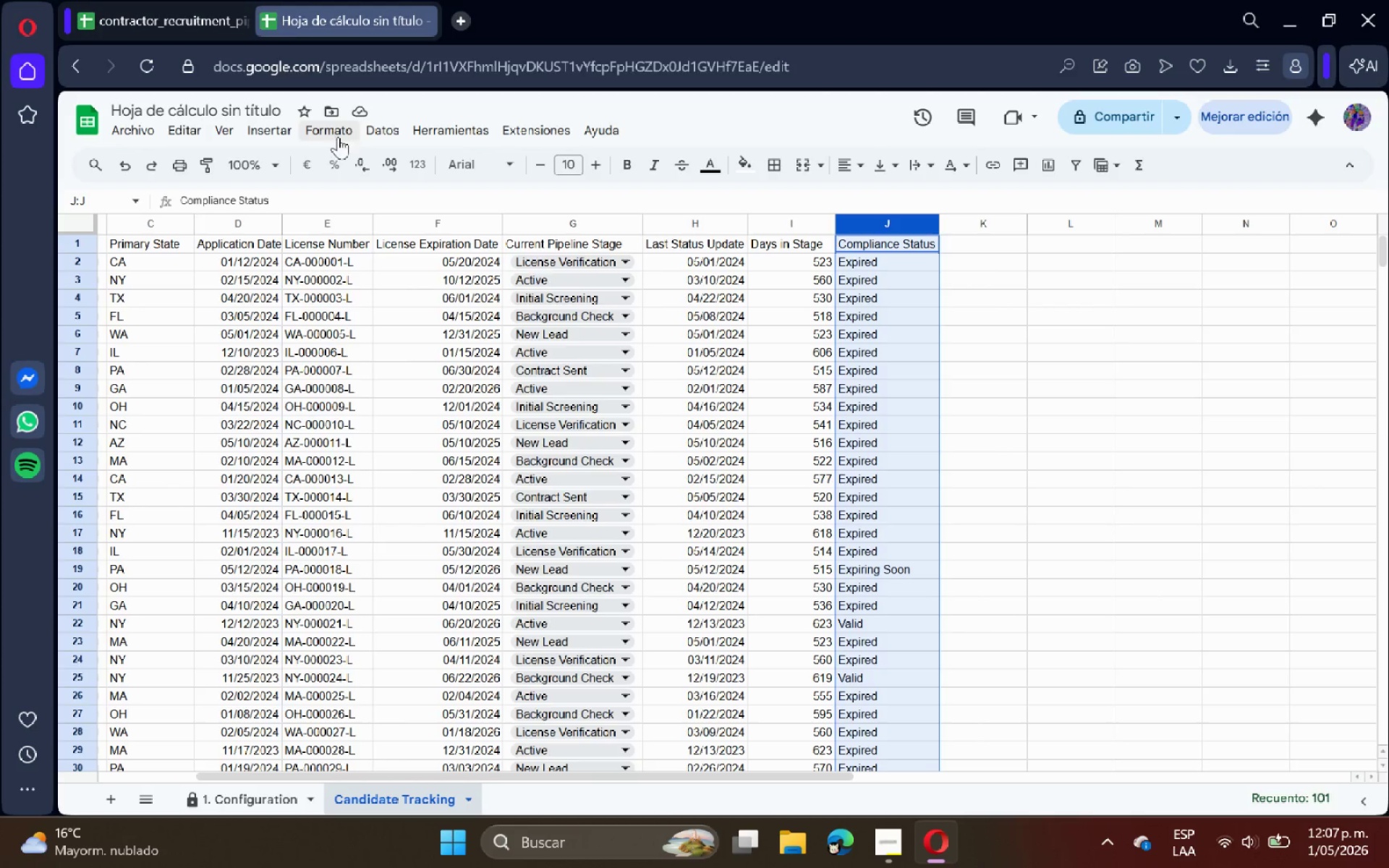 
left_click([339, 137])
 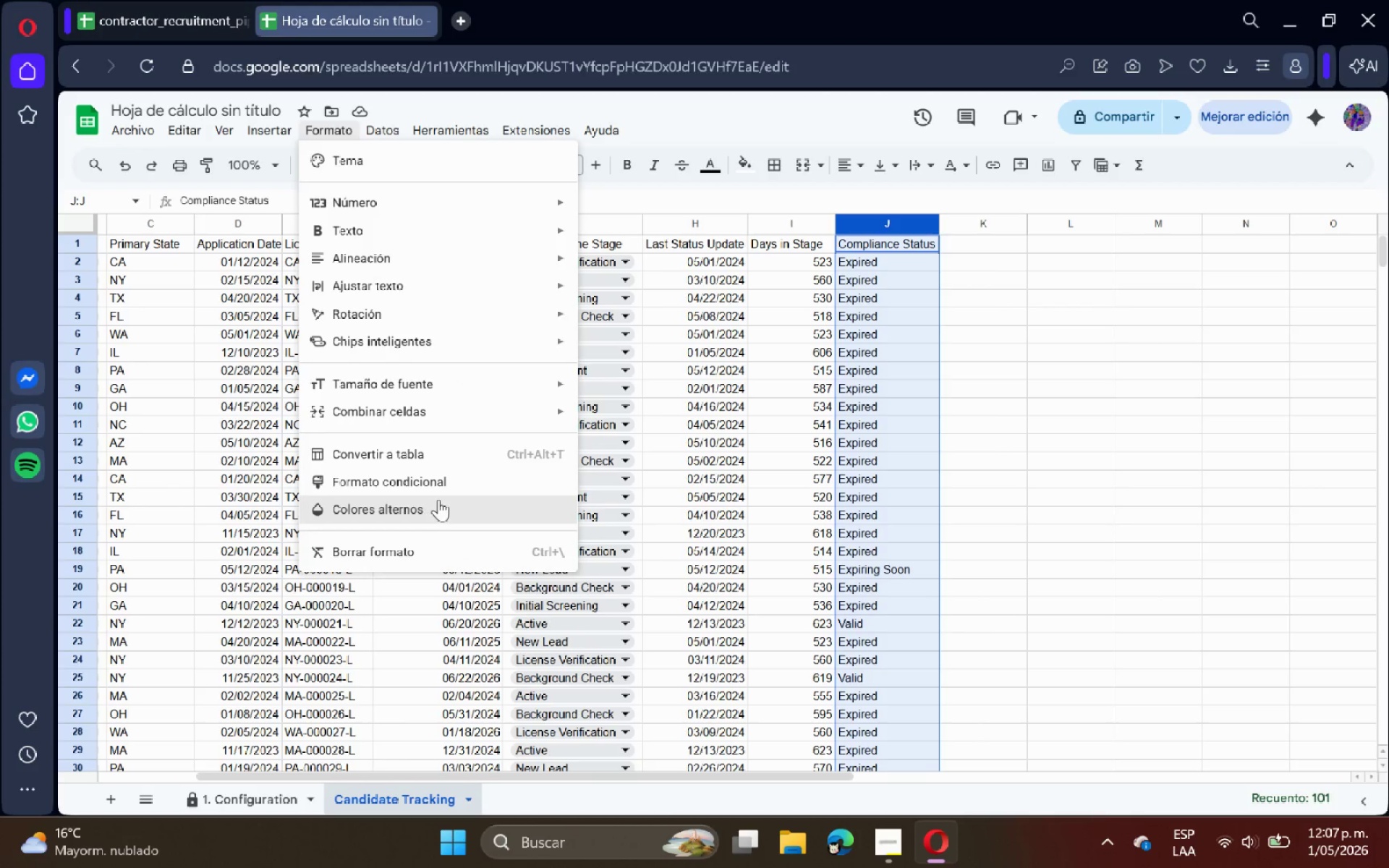 
left_click([453, 483])
 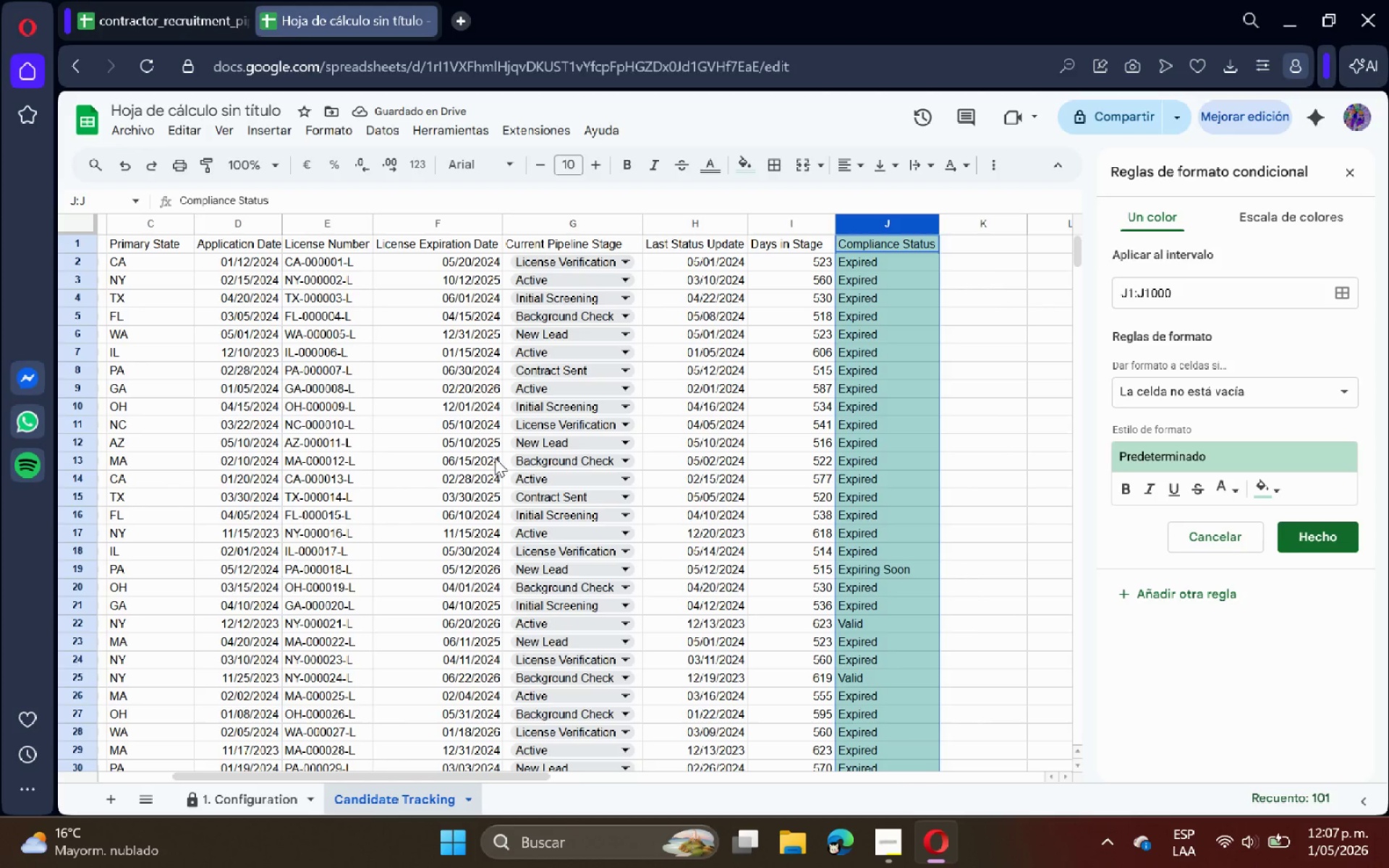 
left_click([1226, 399])
 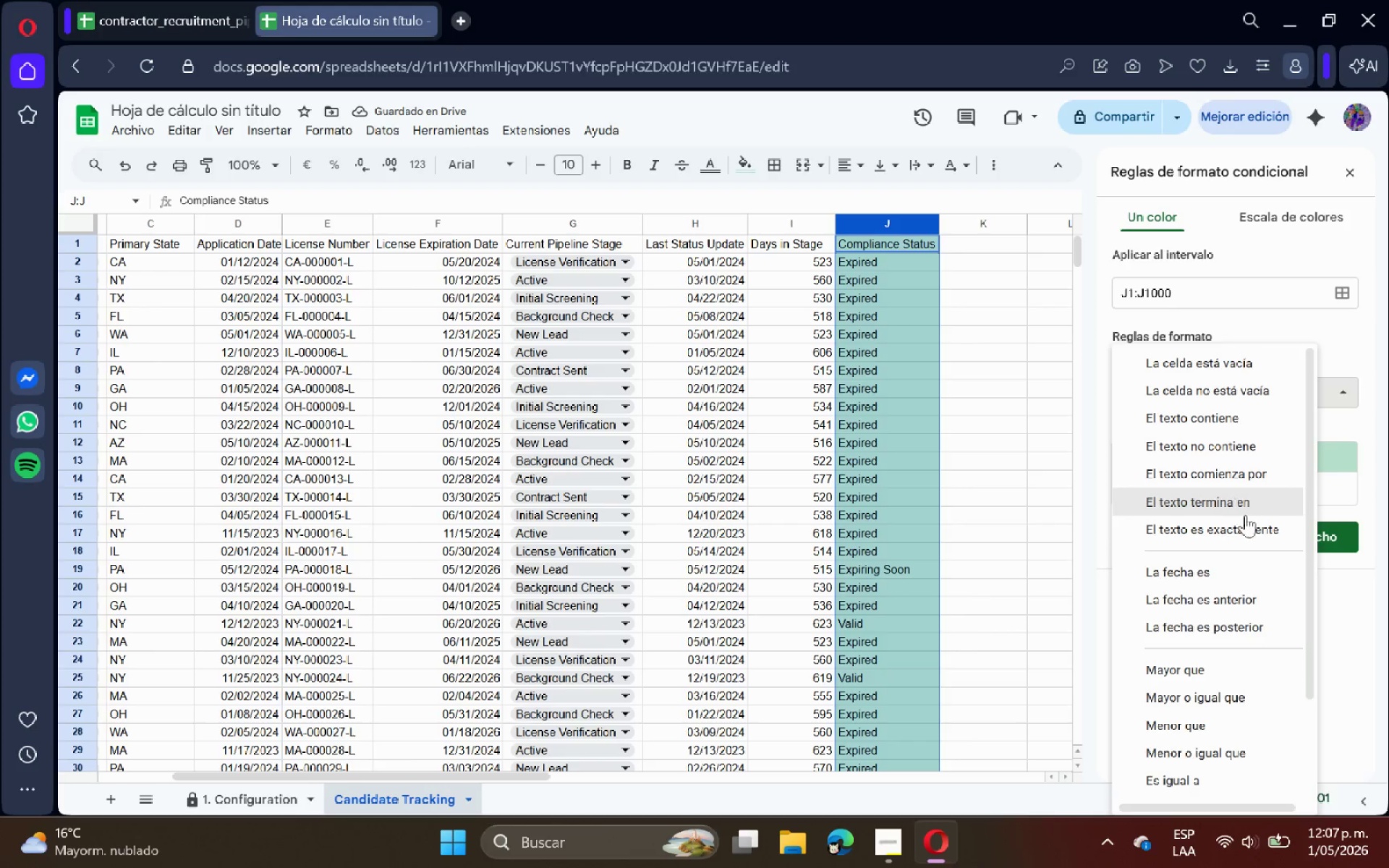 
left_click([1250, 526])
 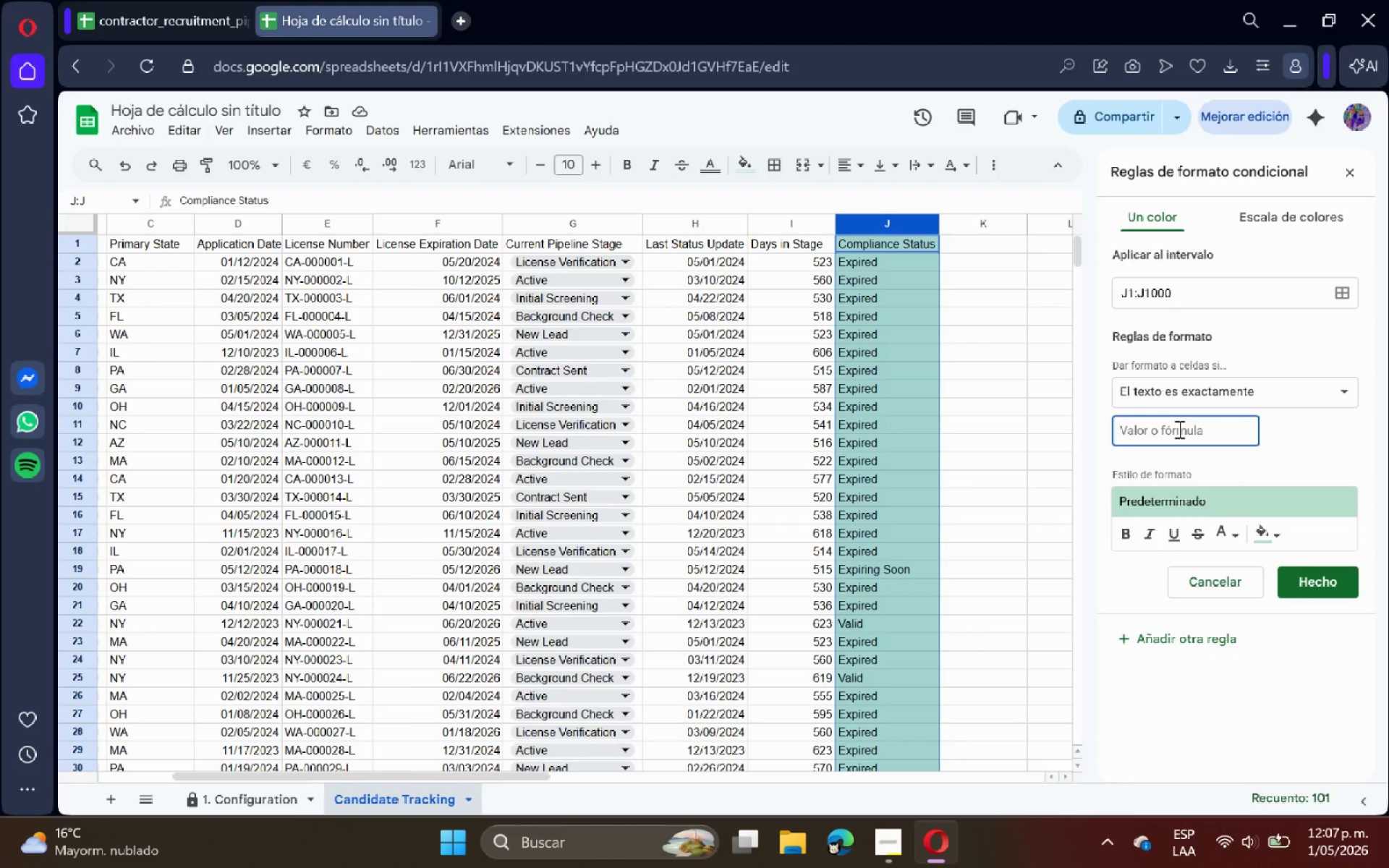 
type(Expired)
 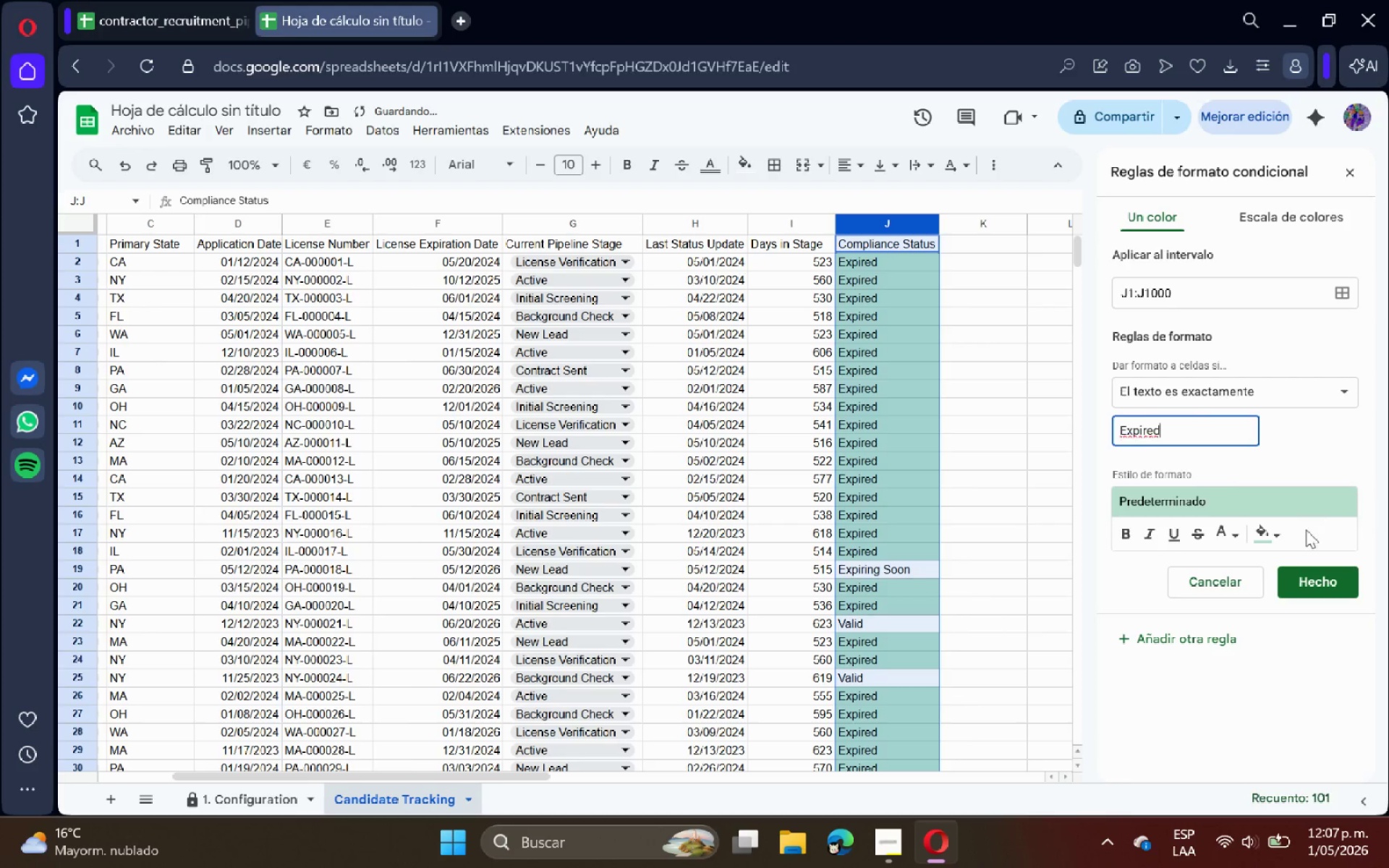 
left_click([1270, 528])
 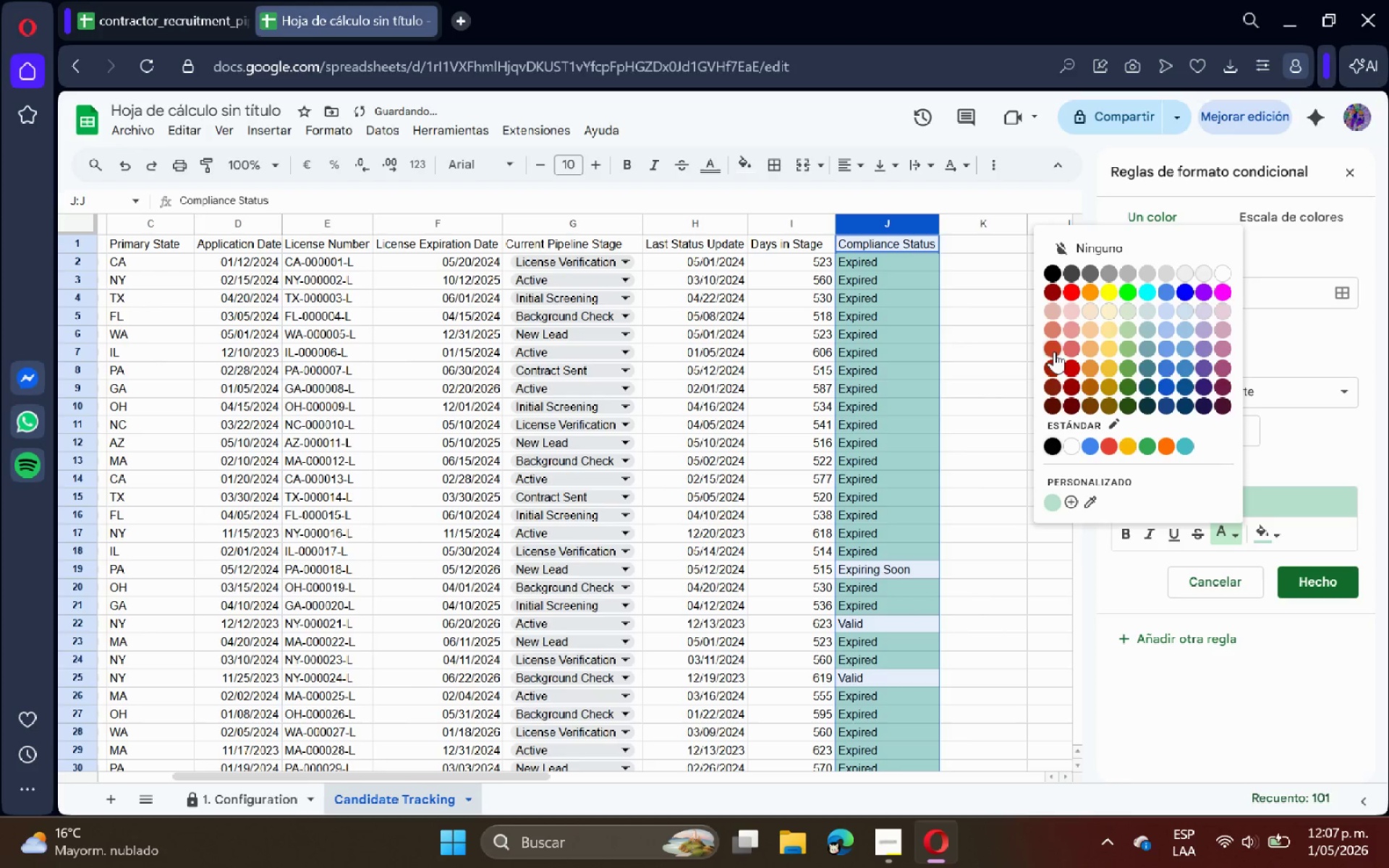 
left_click([1055, 328])
 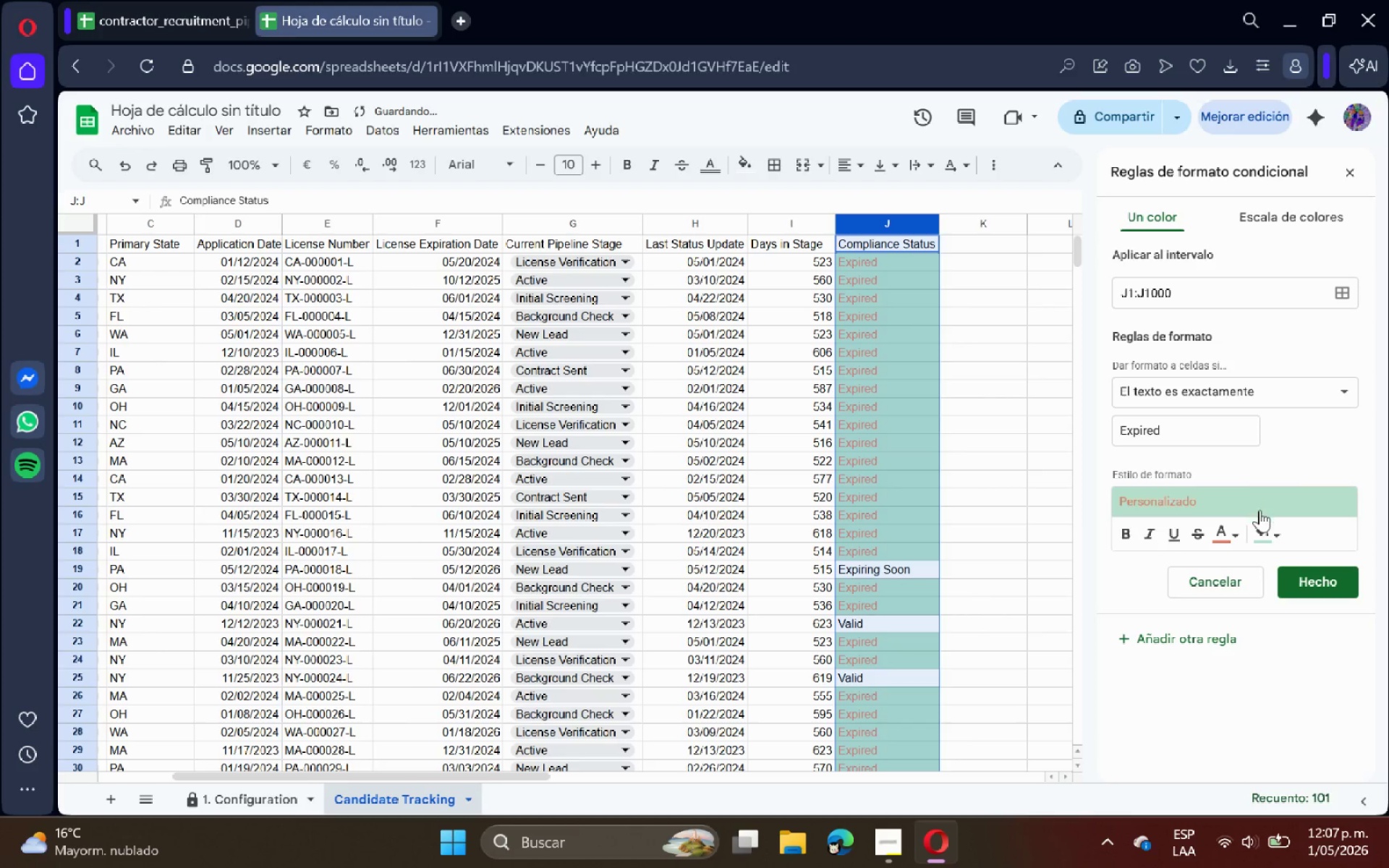 
left_click([1241, 527])
 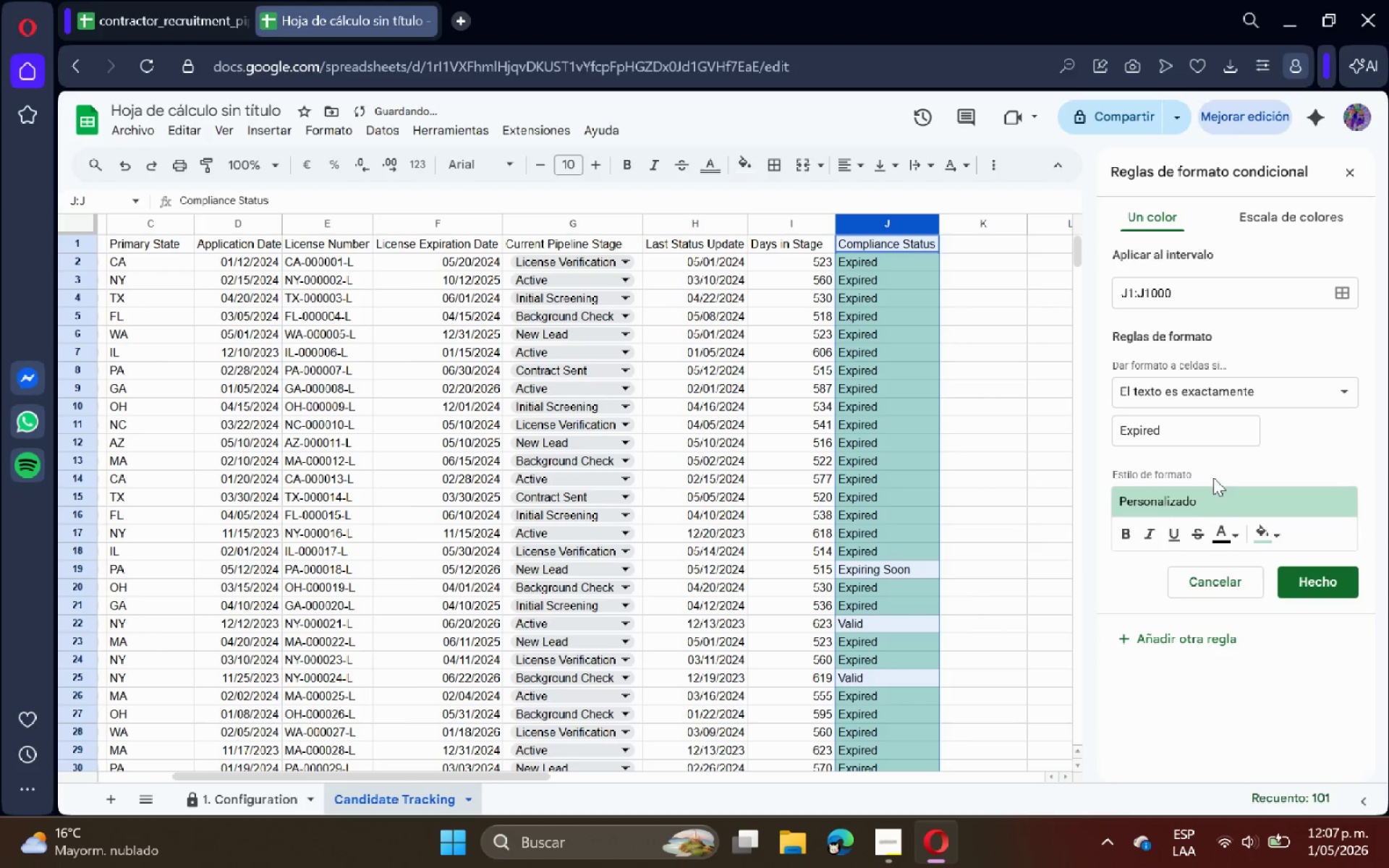 
left_click([1260, 533])
 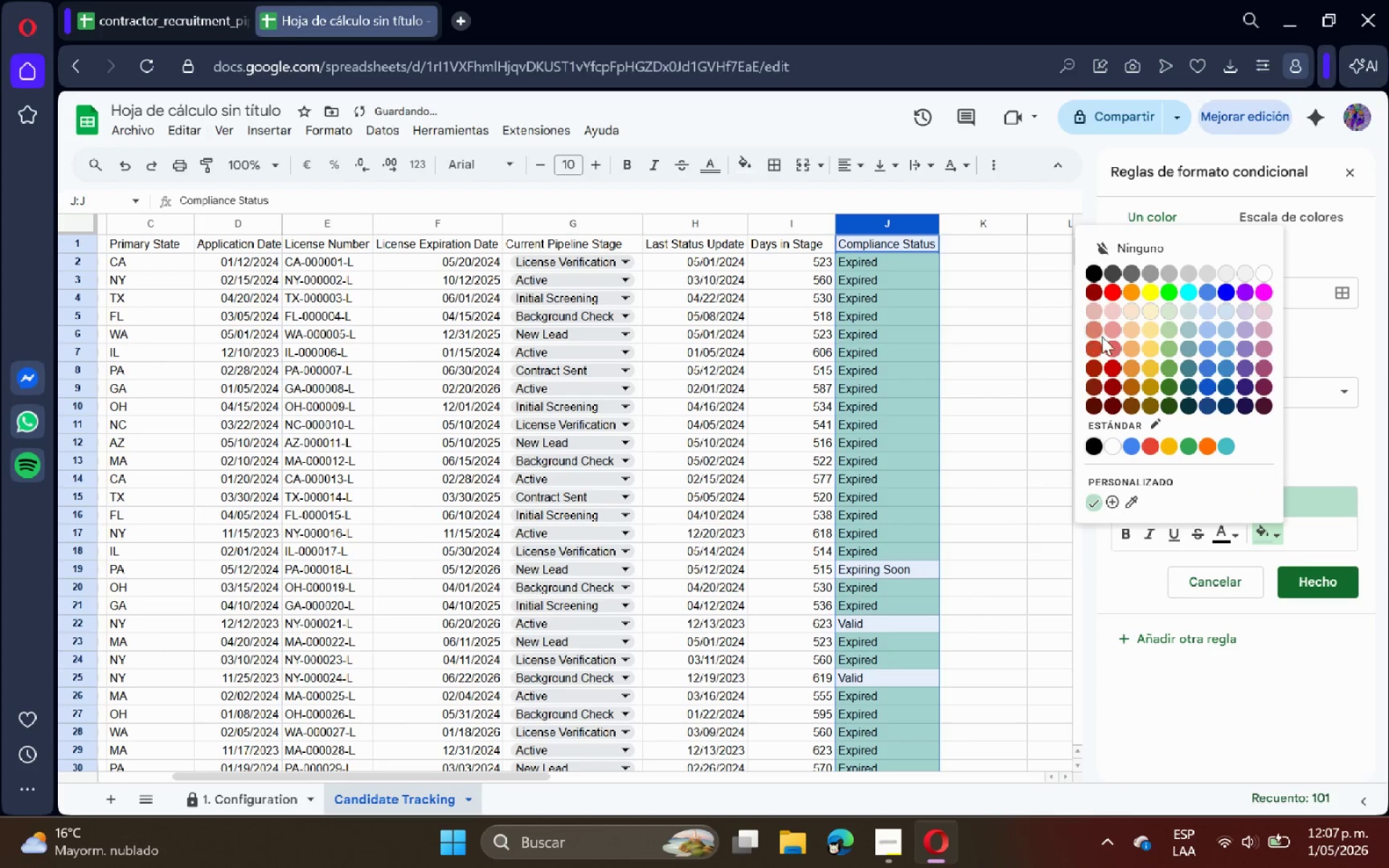 
left_click([1100, 333])
 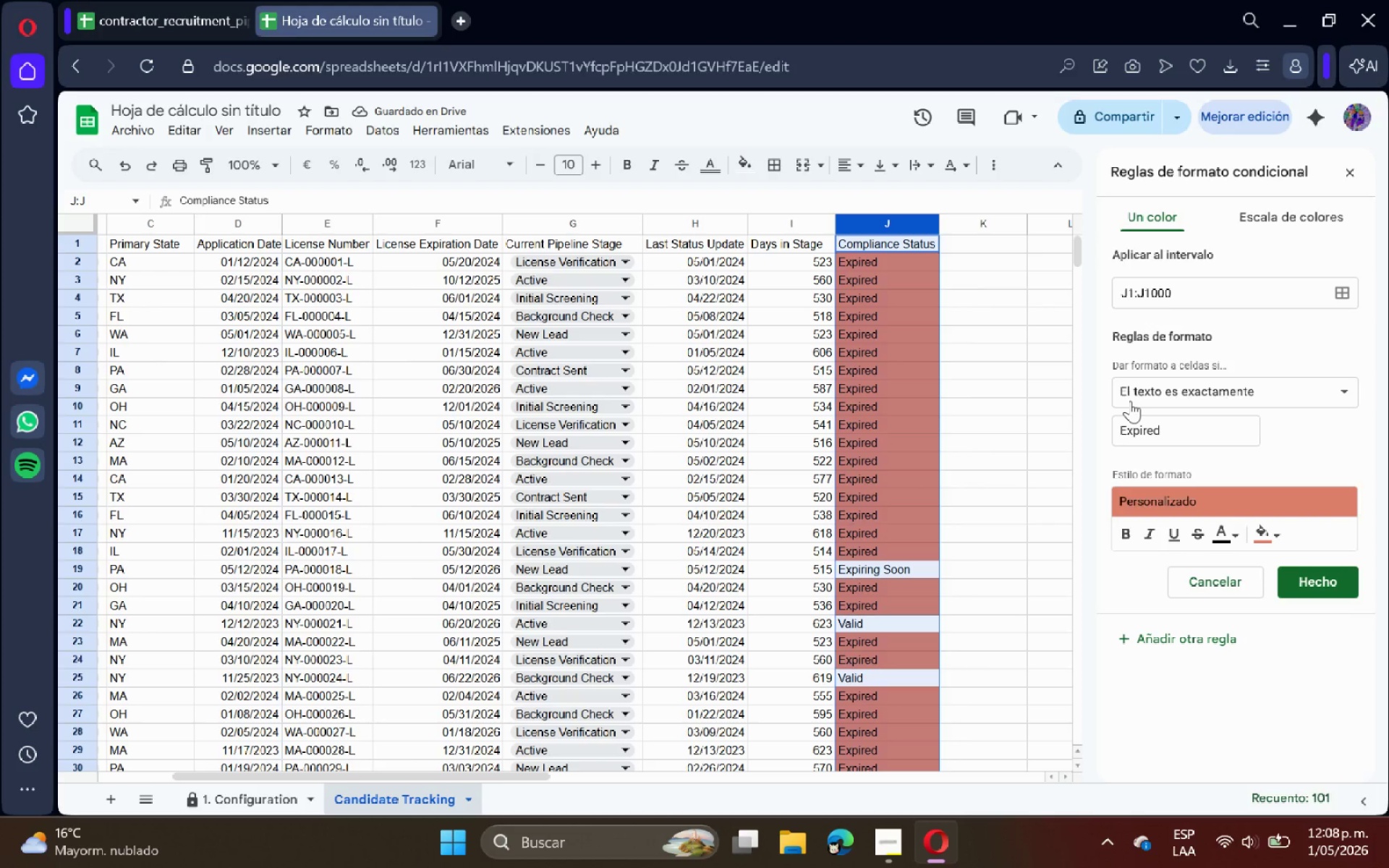 
wait(6.25)
 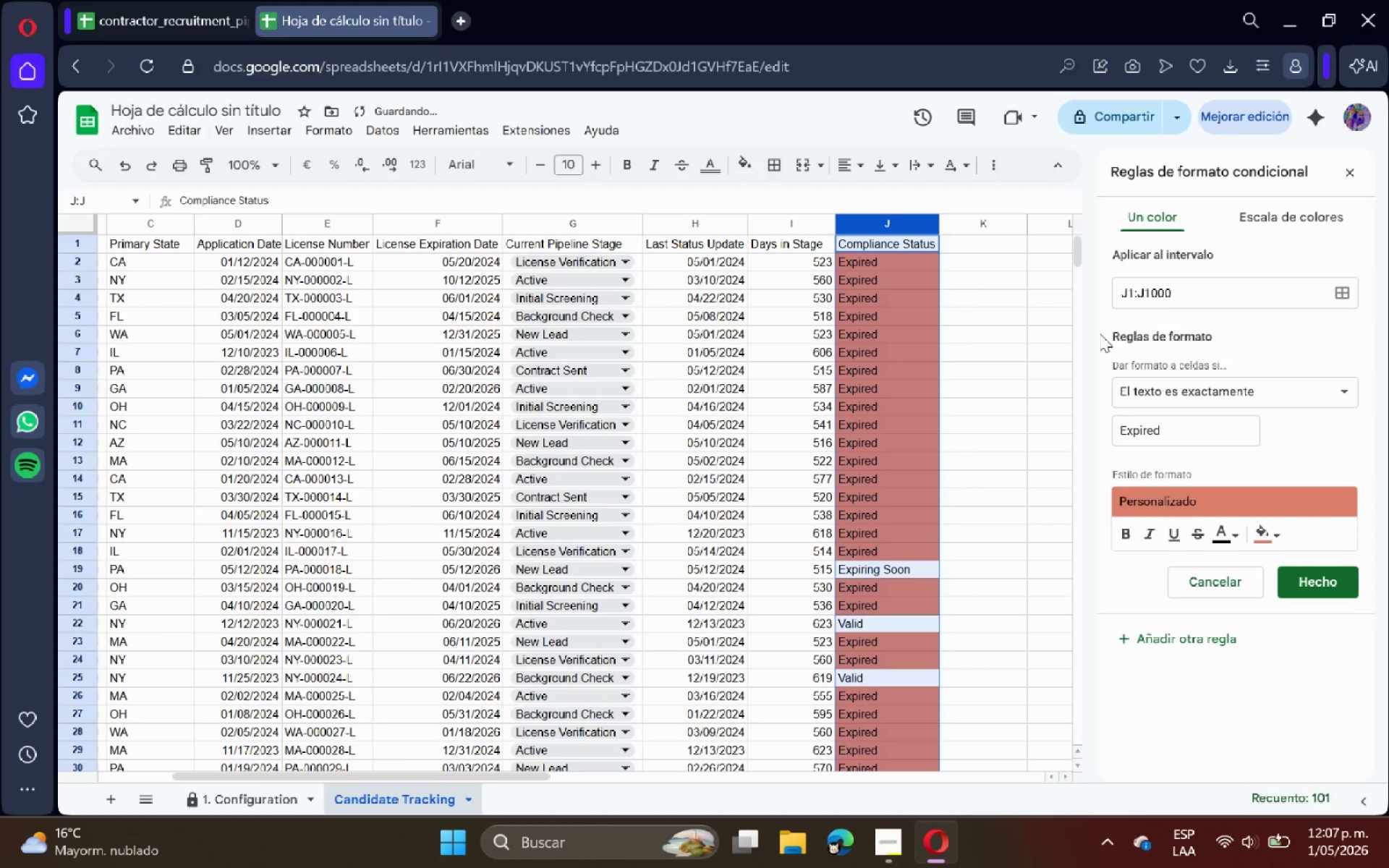 
left_click([1352, 461])
 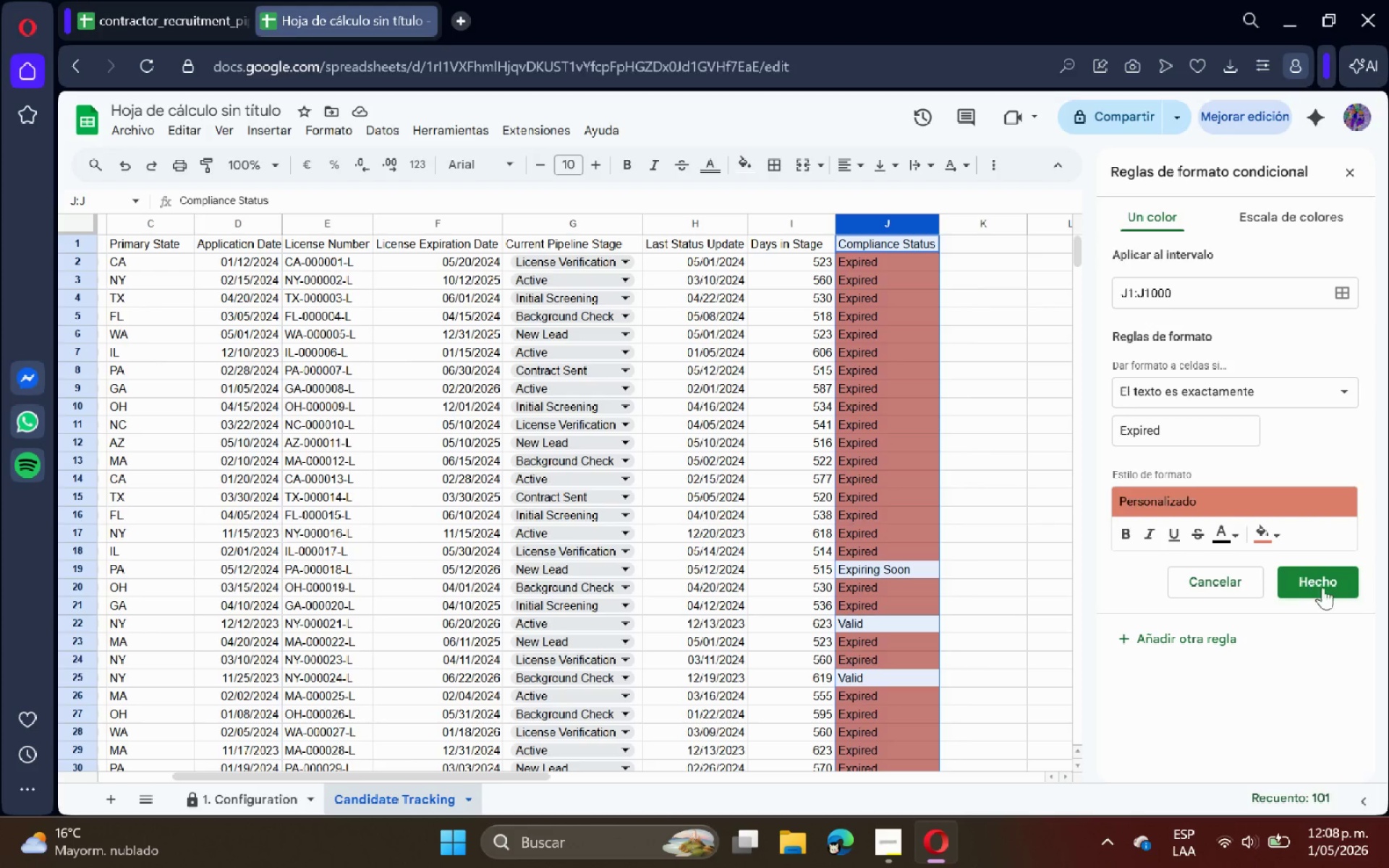 
left_click([1325, 590])
 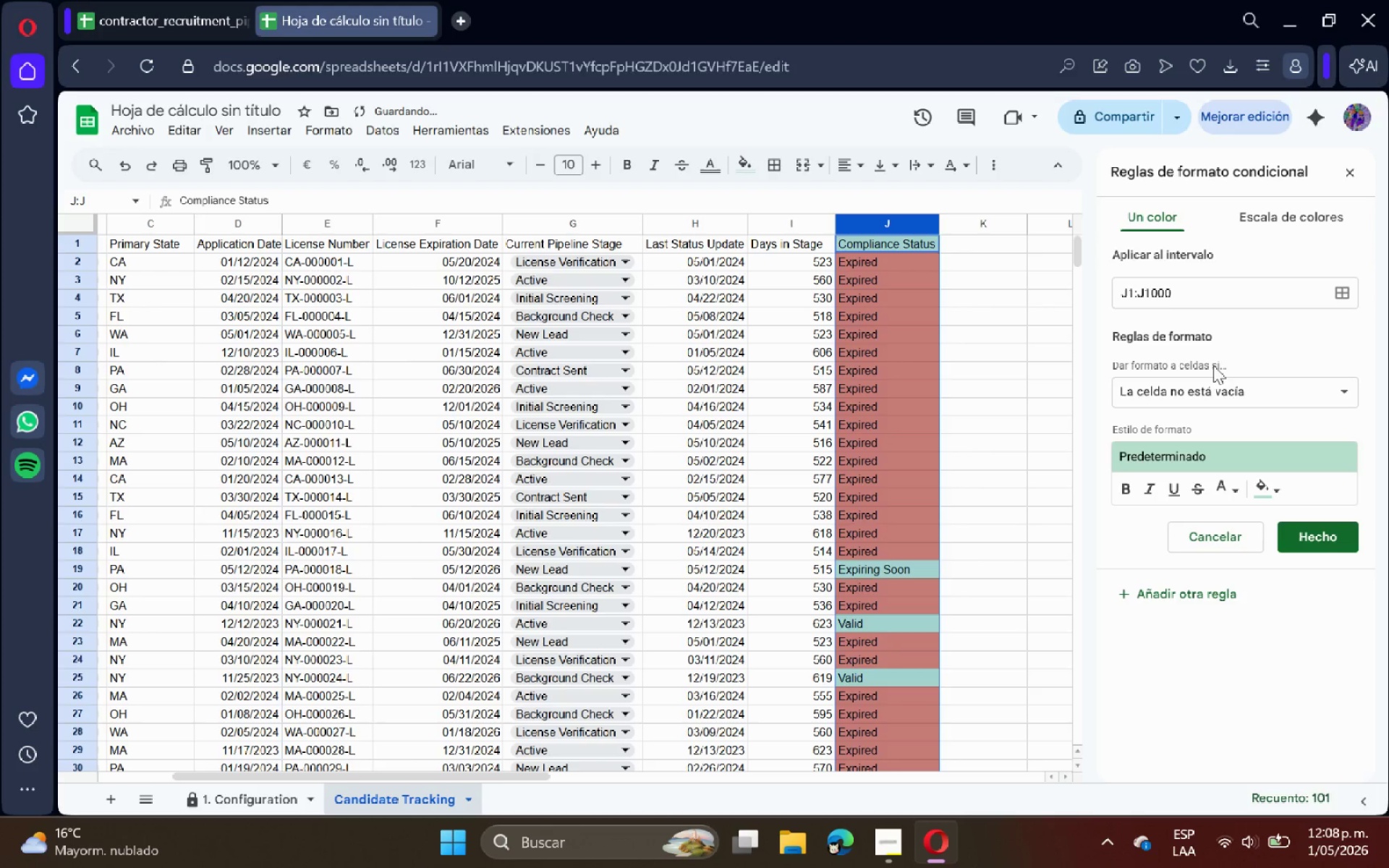 
left_click([1212, 393])
 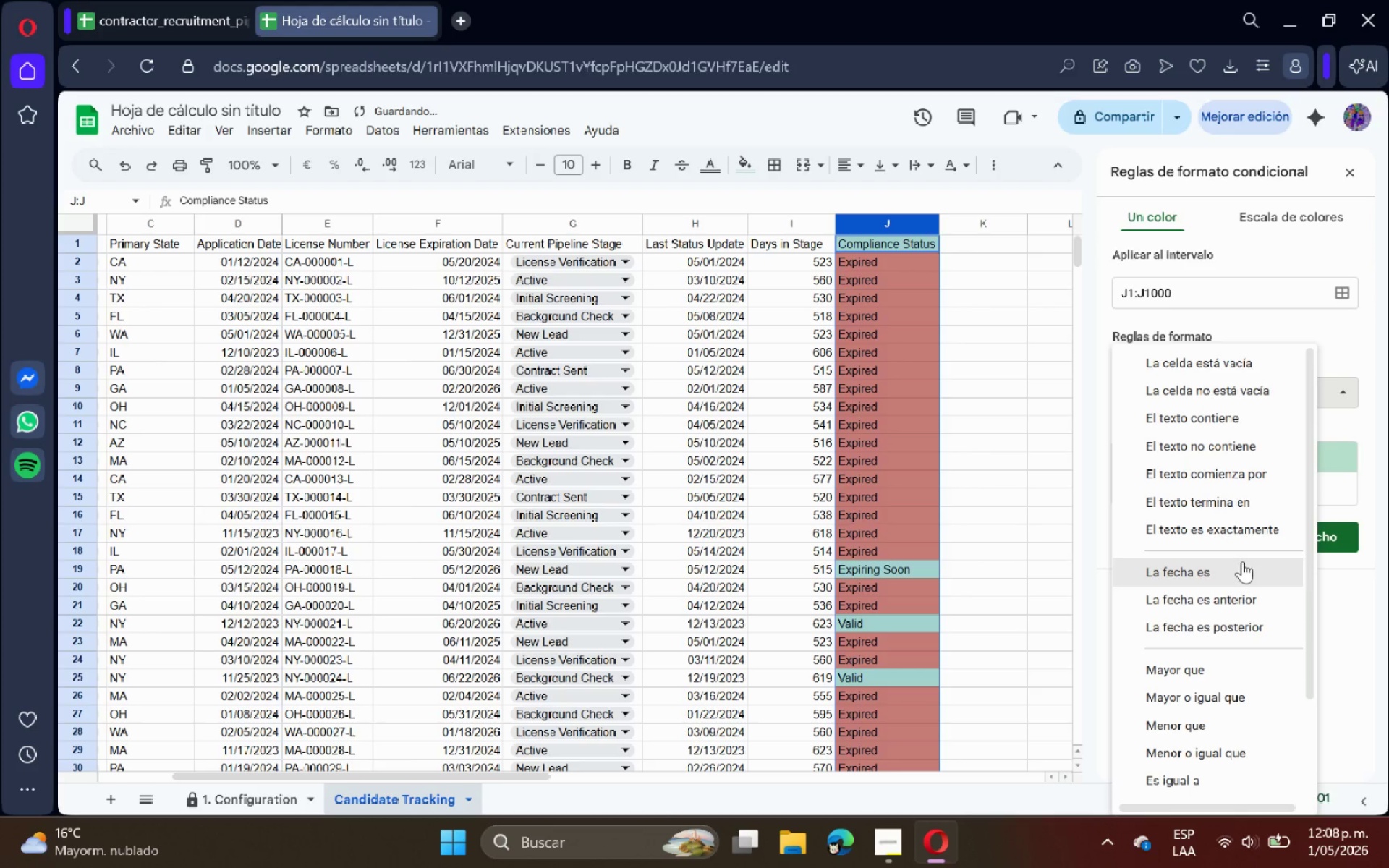 
left_click([1252, 529])
 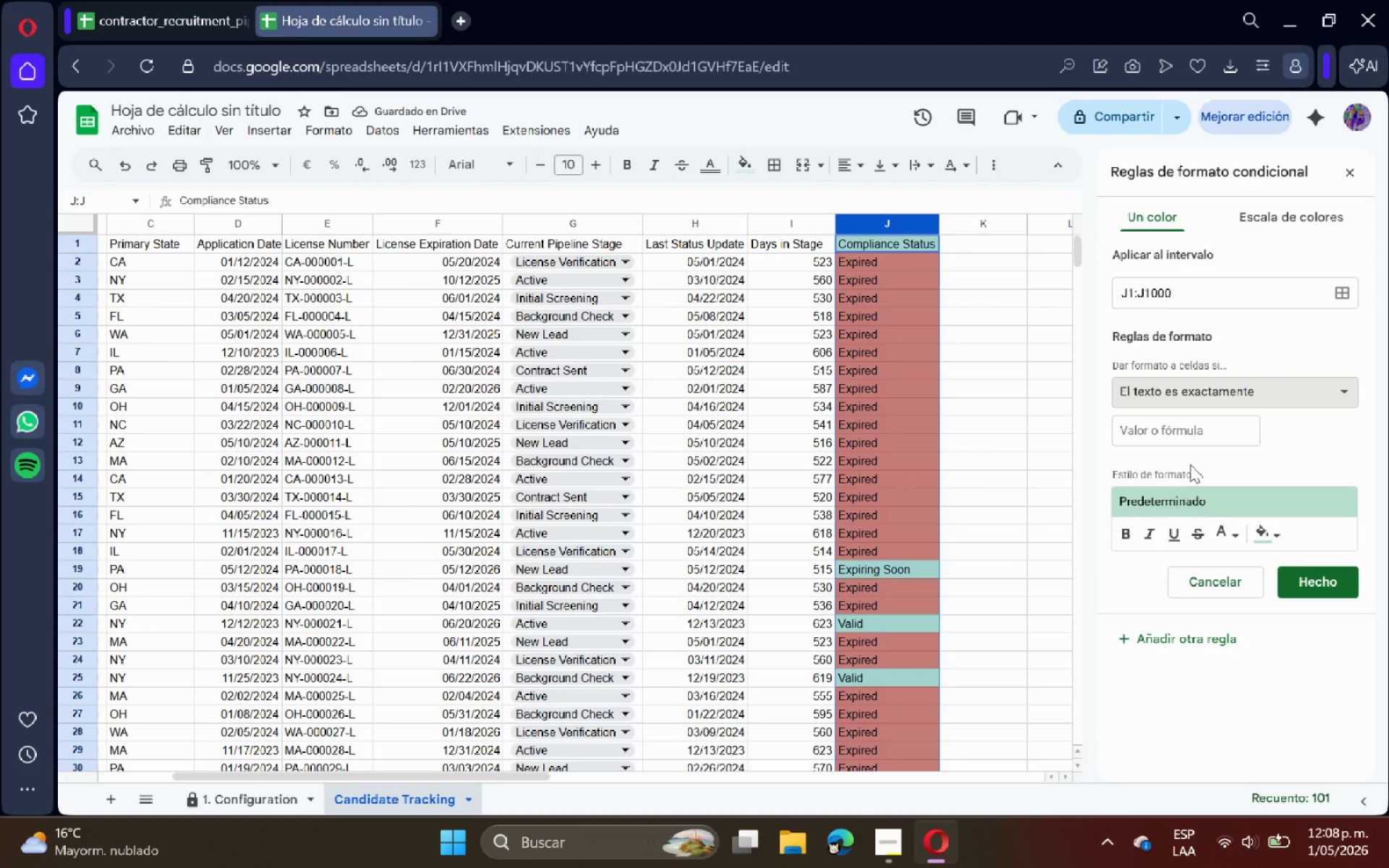 
left_click([1202, 434])
 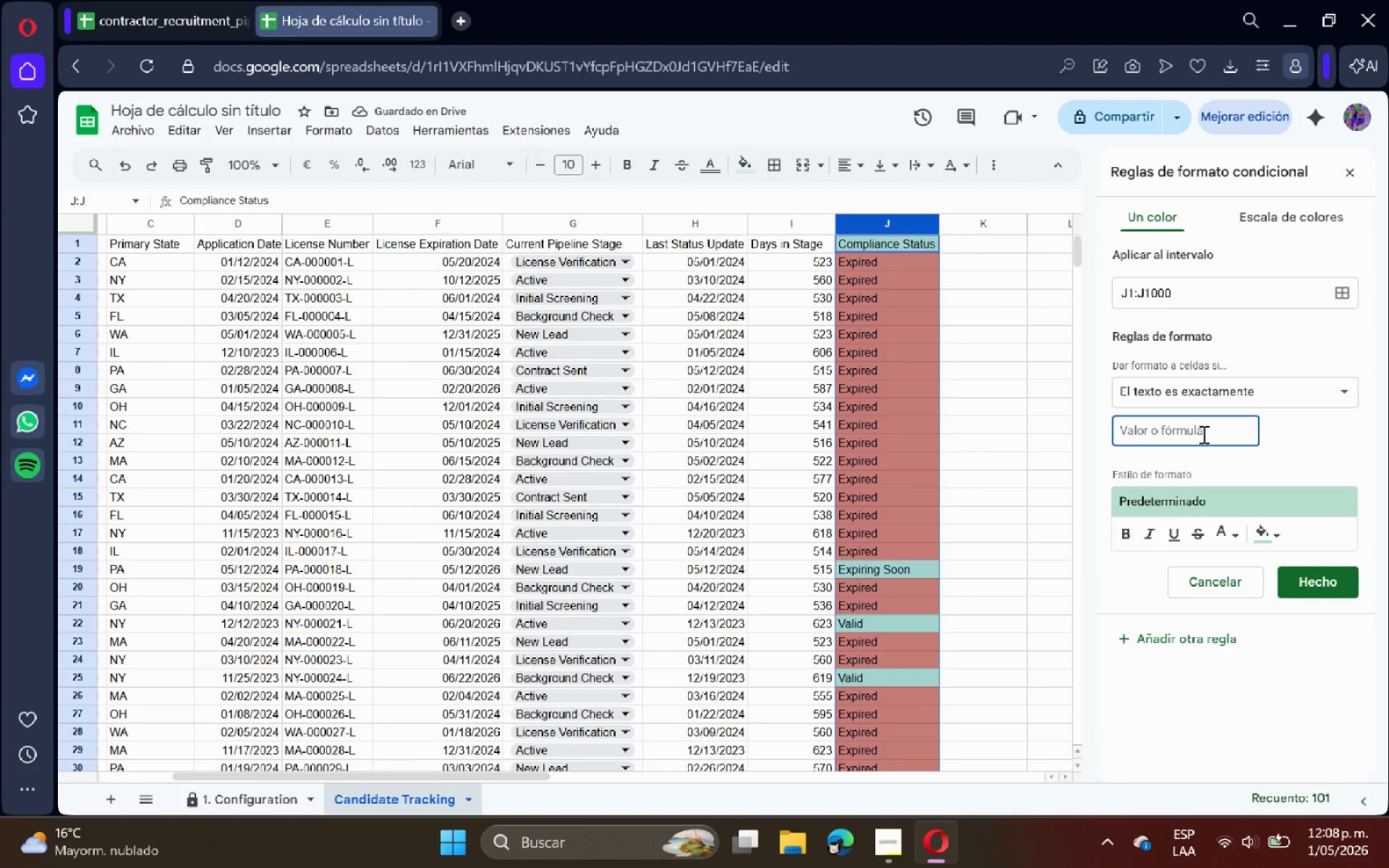 
type(Ex;pi)
key(Backspace)
key(Backspace)
key(Backspace)
type(piring Soon)
 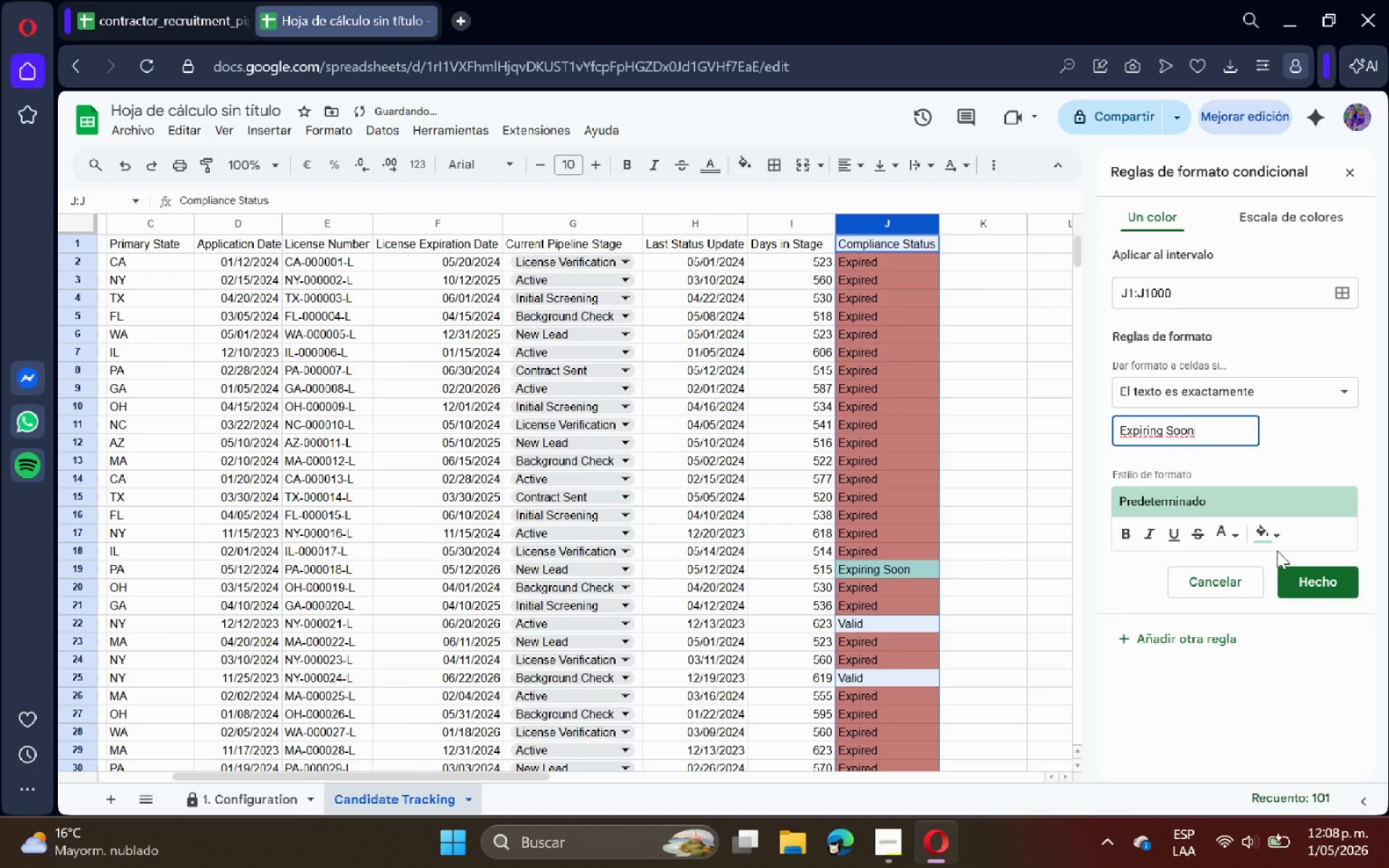 
left_click([1275, 545])
 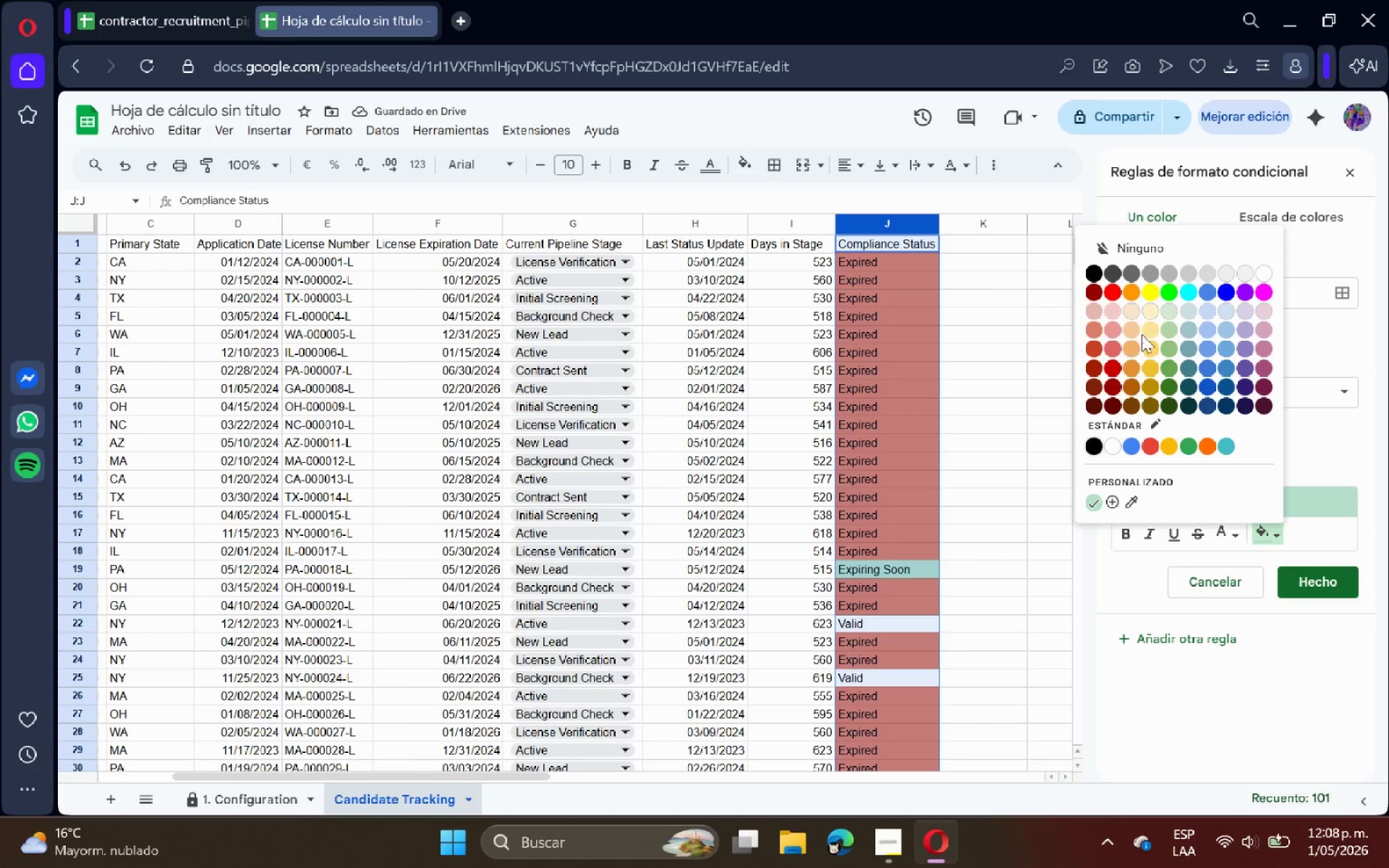 
left_click([1150, 327])
 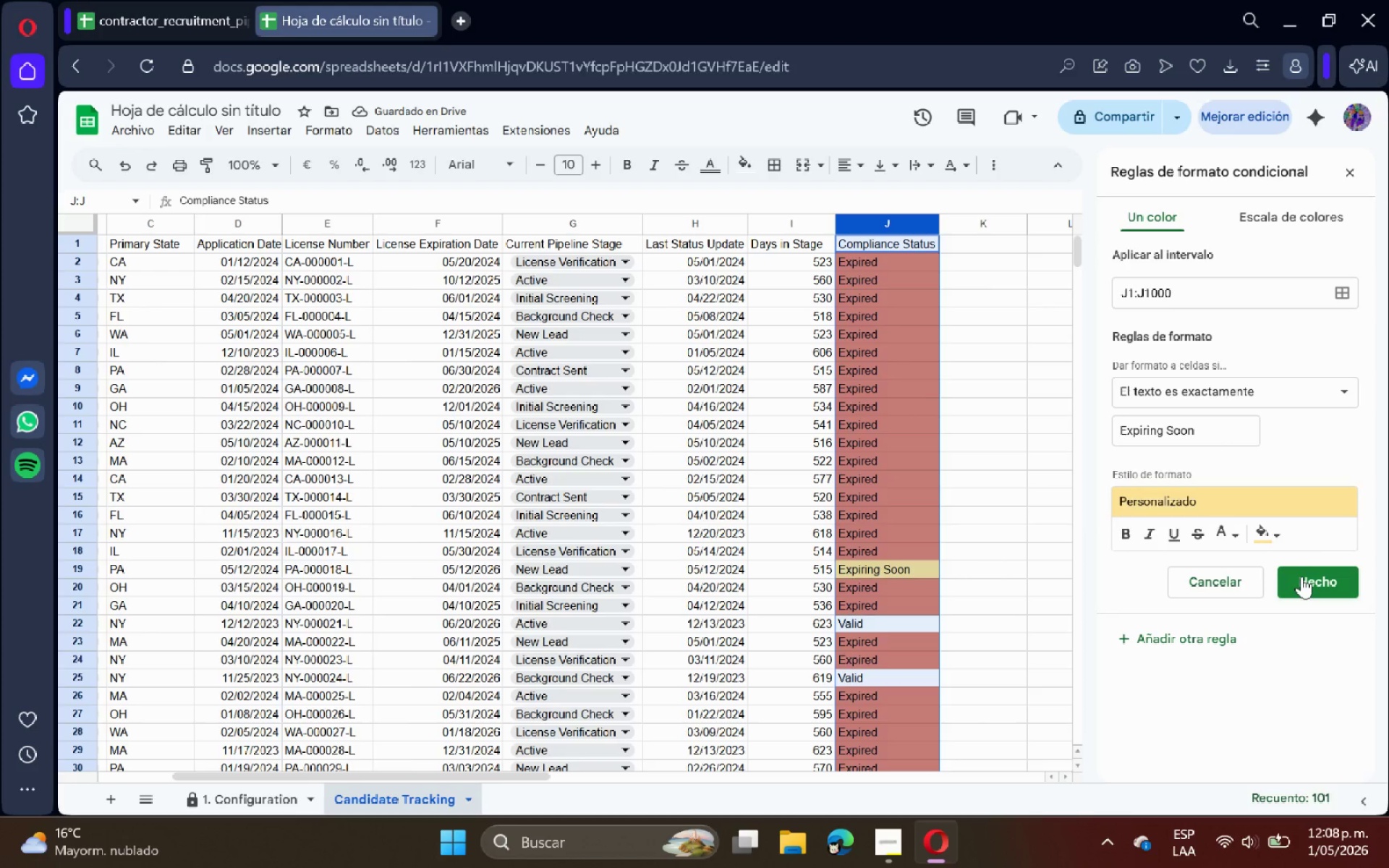 
left_click([1322, 583])
 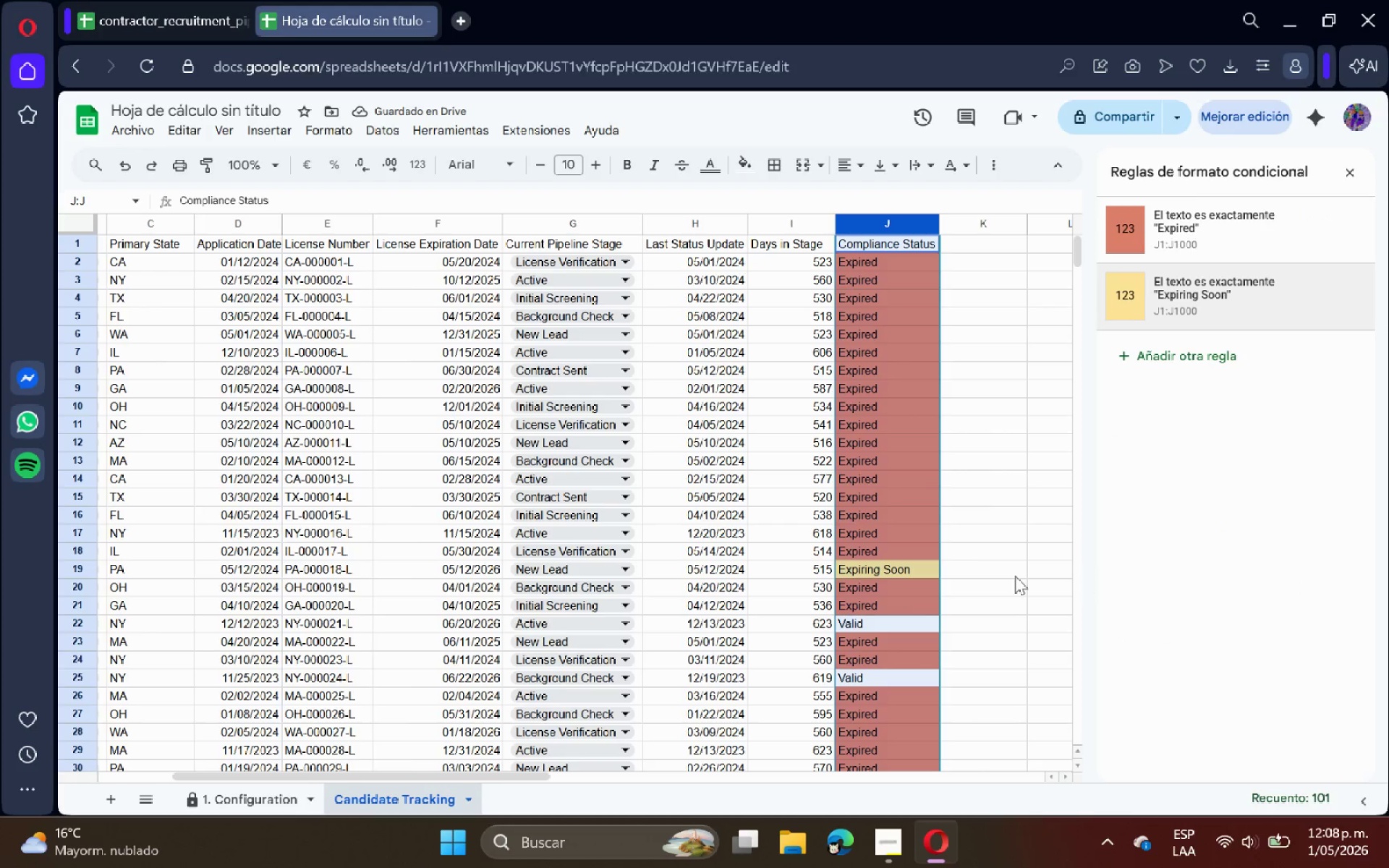 
left_click([1001, 574])
 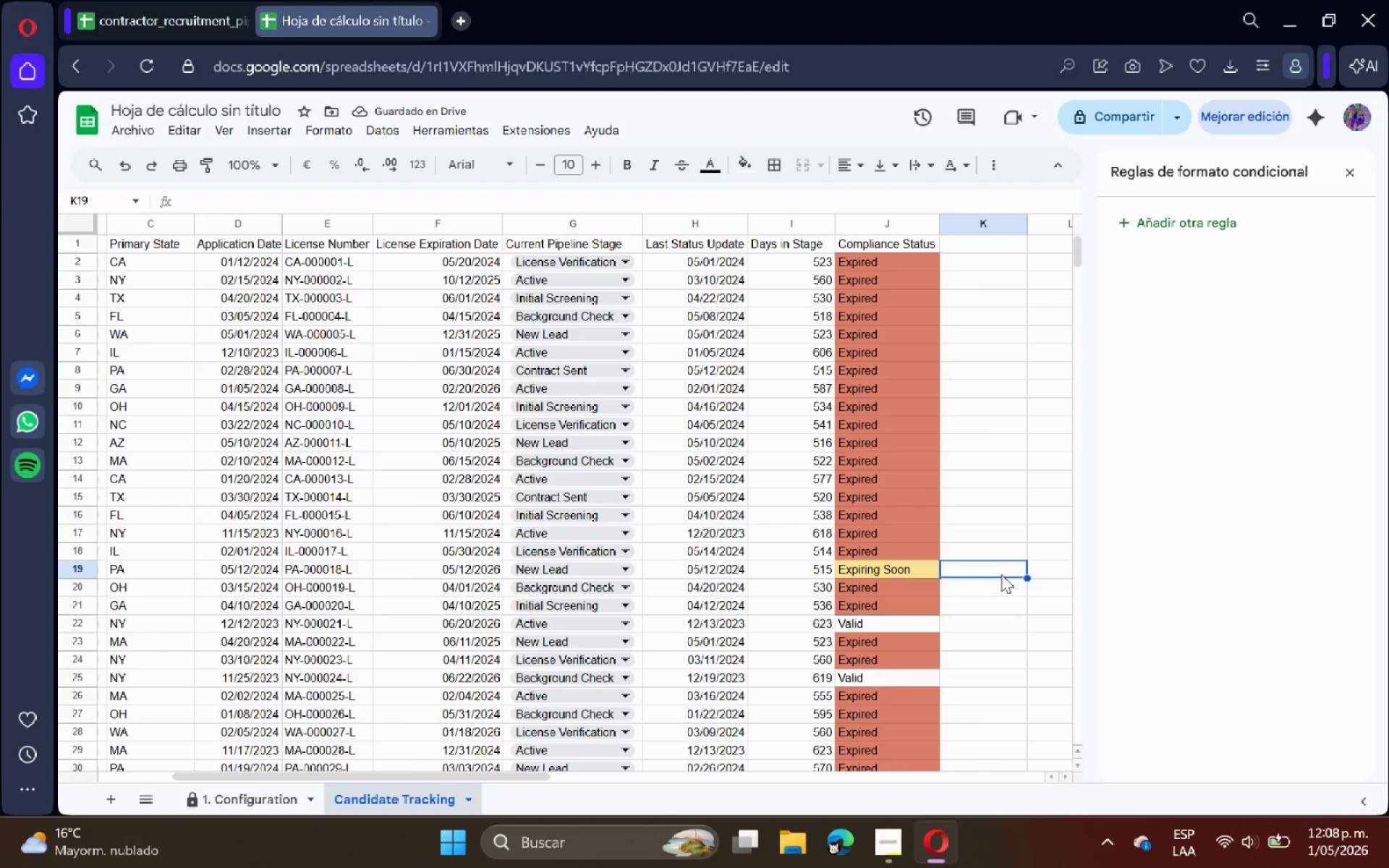 
scroll: coordinate [1048, 370], scroll_direction: up, amount: 4.0
 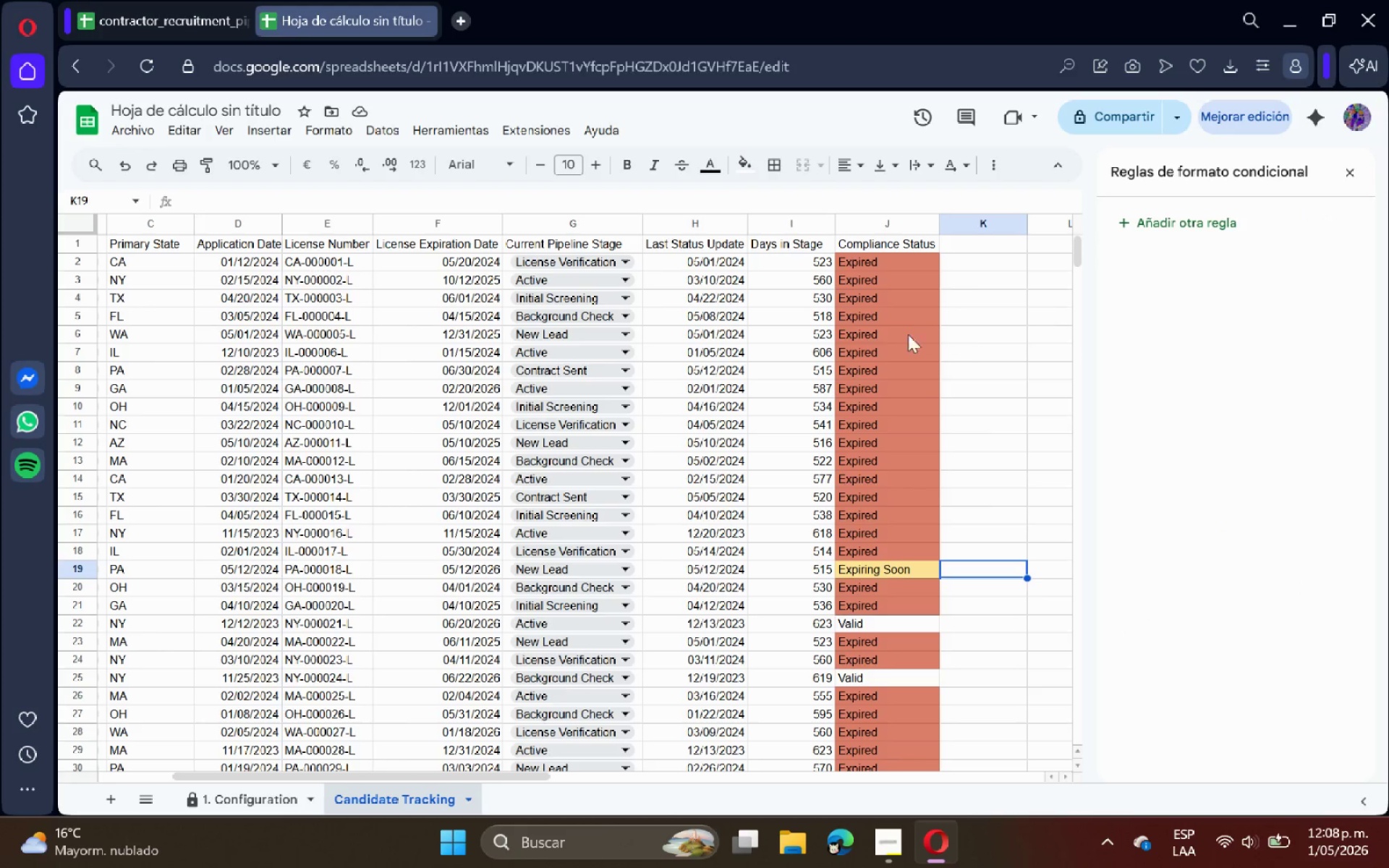 
left_click([893, 331])
 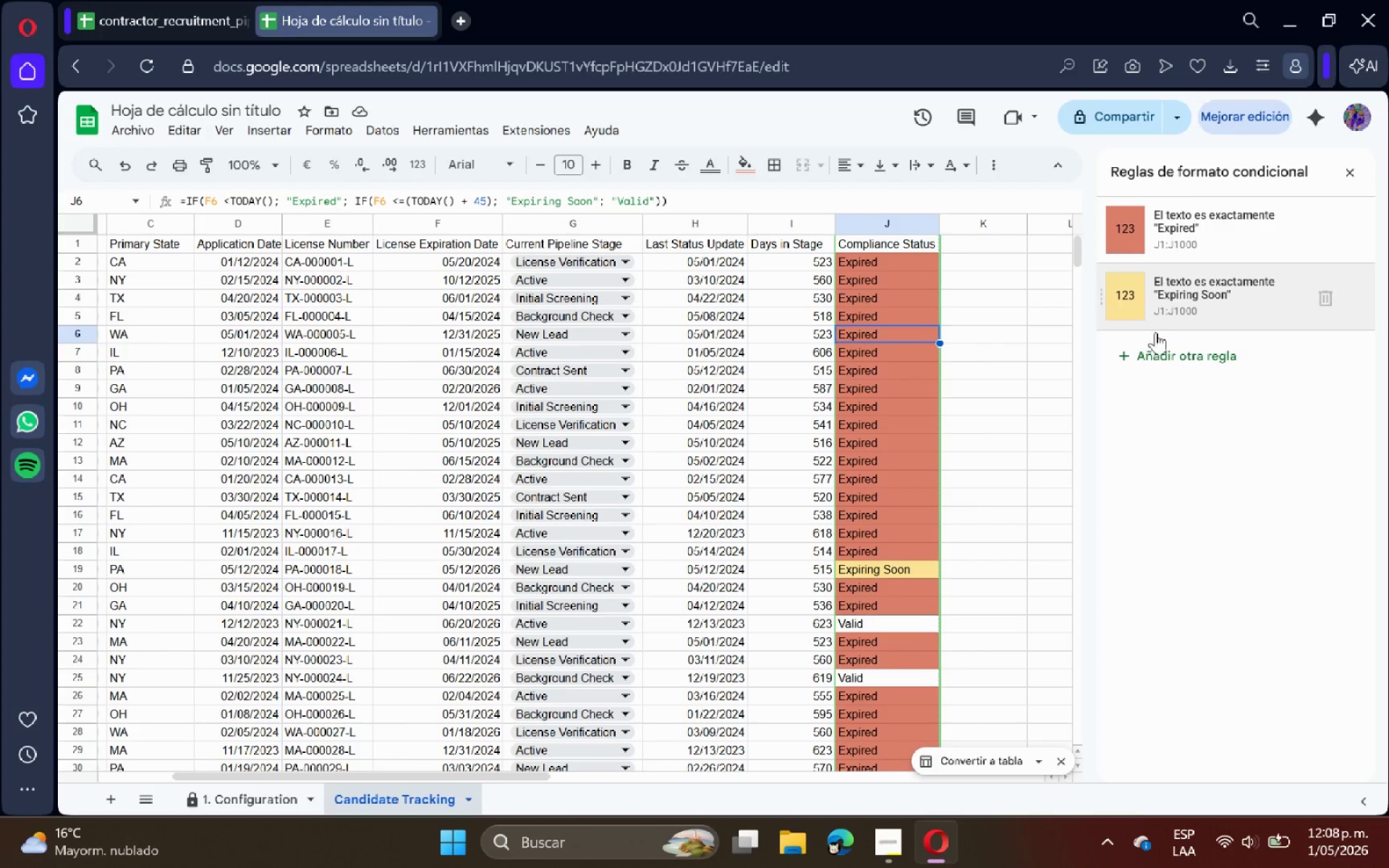 
left_click([1168, 353])
 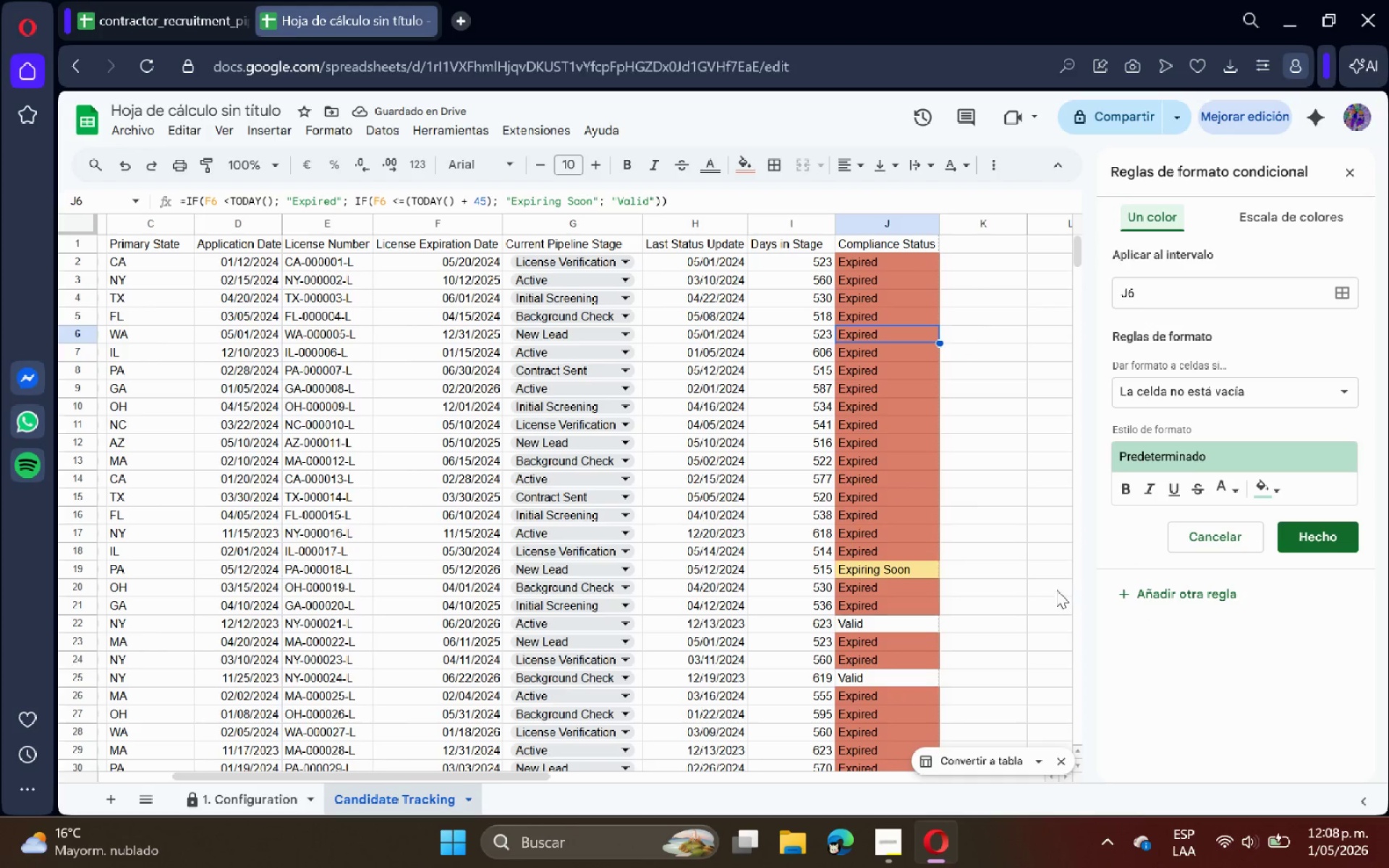 
wait(8.58)
 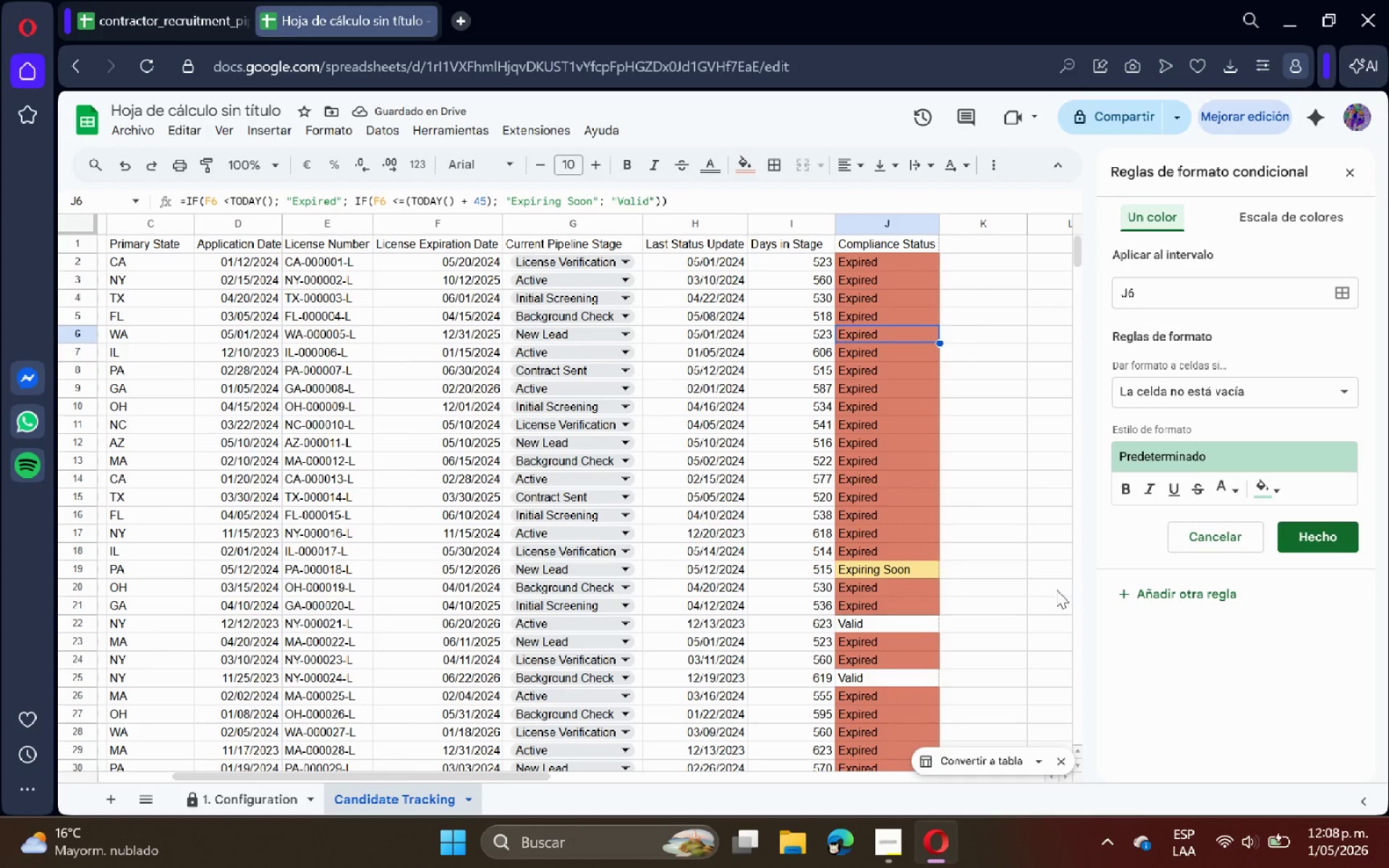 
left_click([1226, 405])
 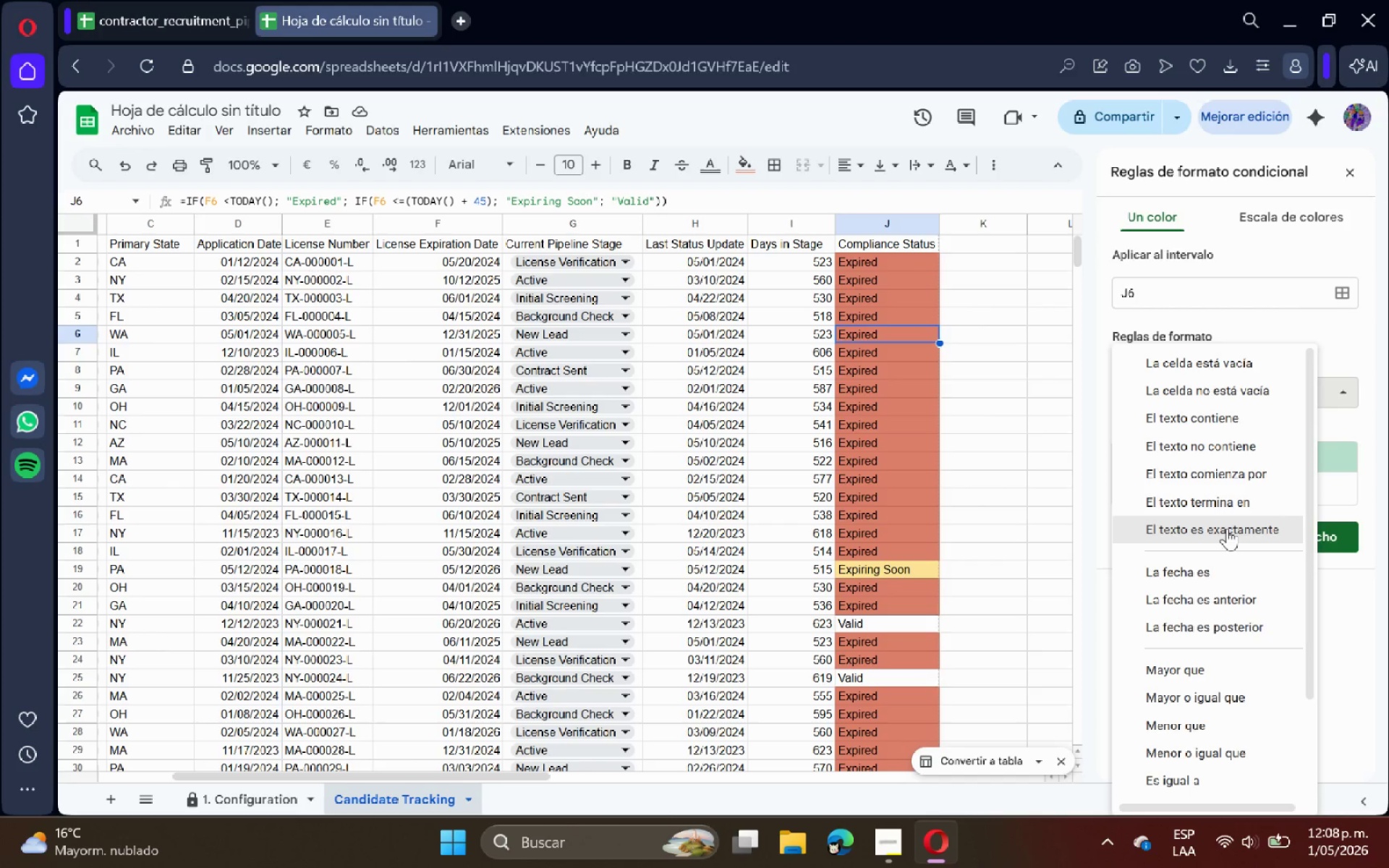 
left_click([1228, 524])
 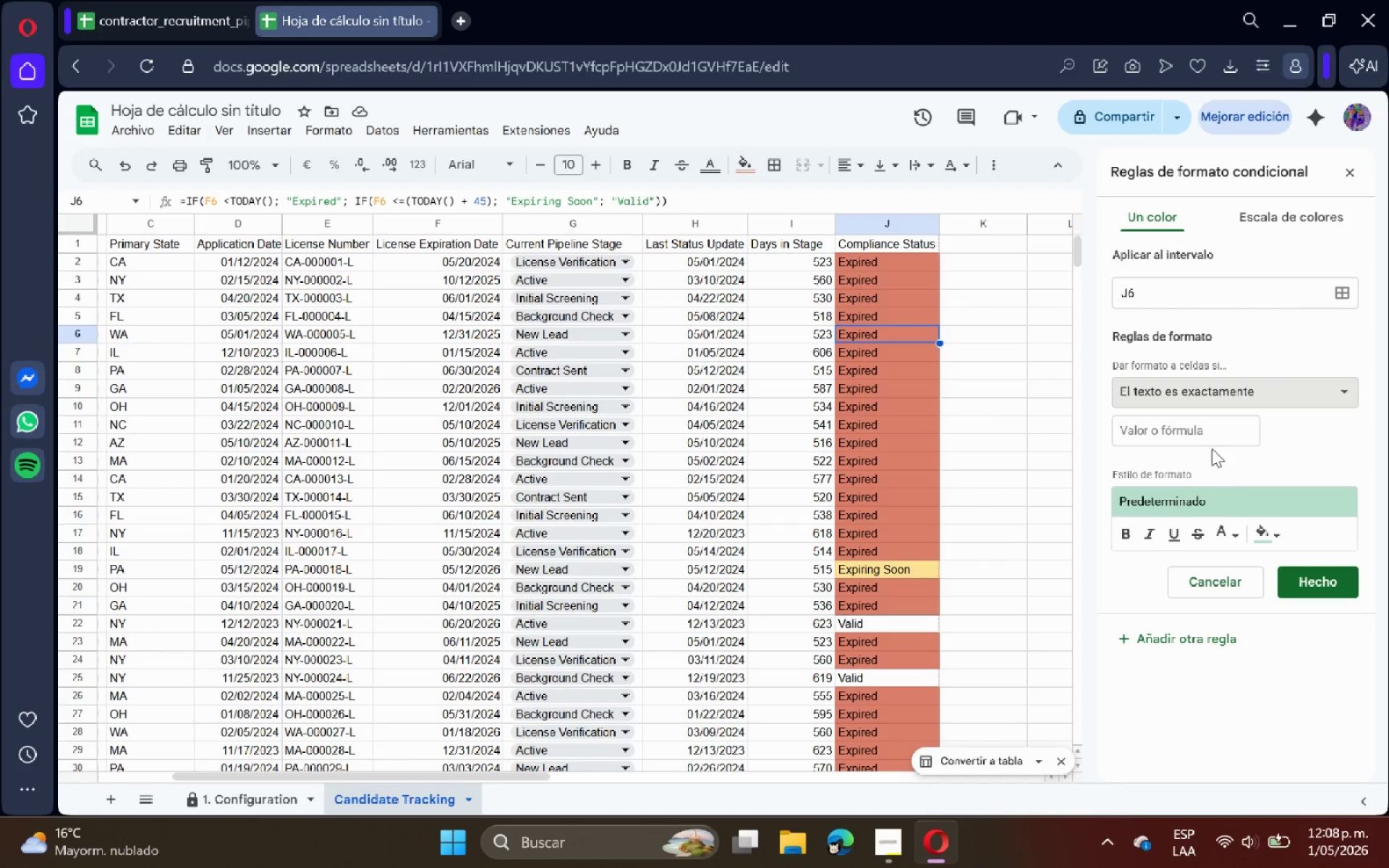 
left_click([1207, 425])
 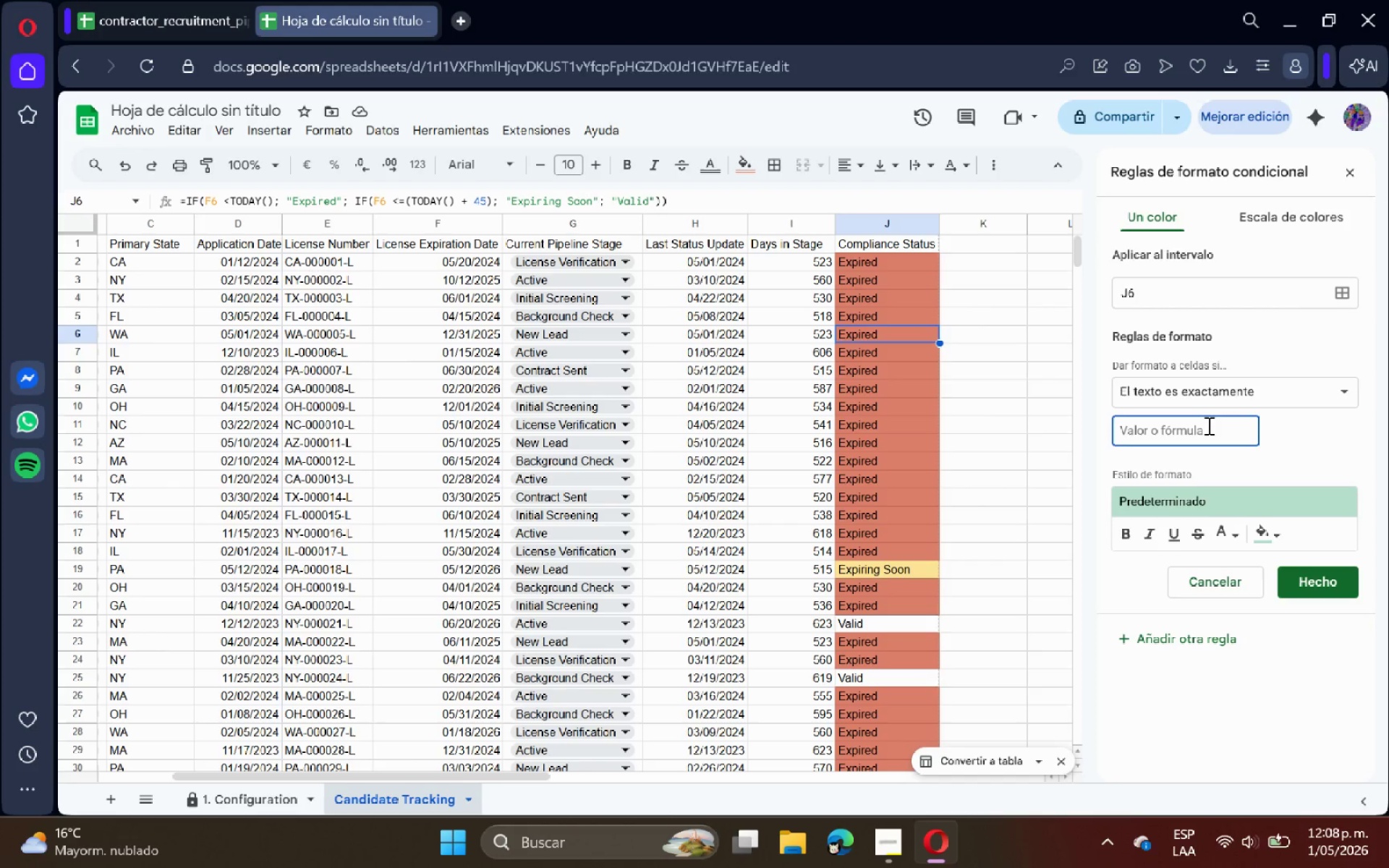 
type(Val)
 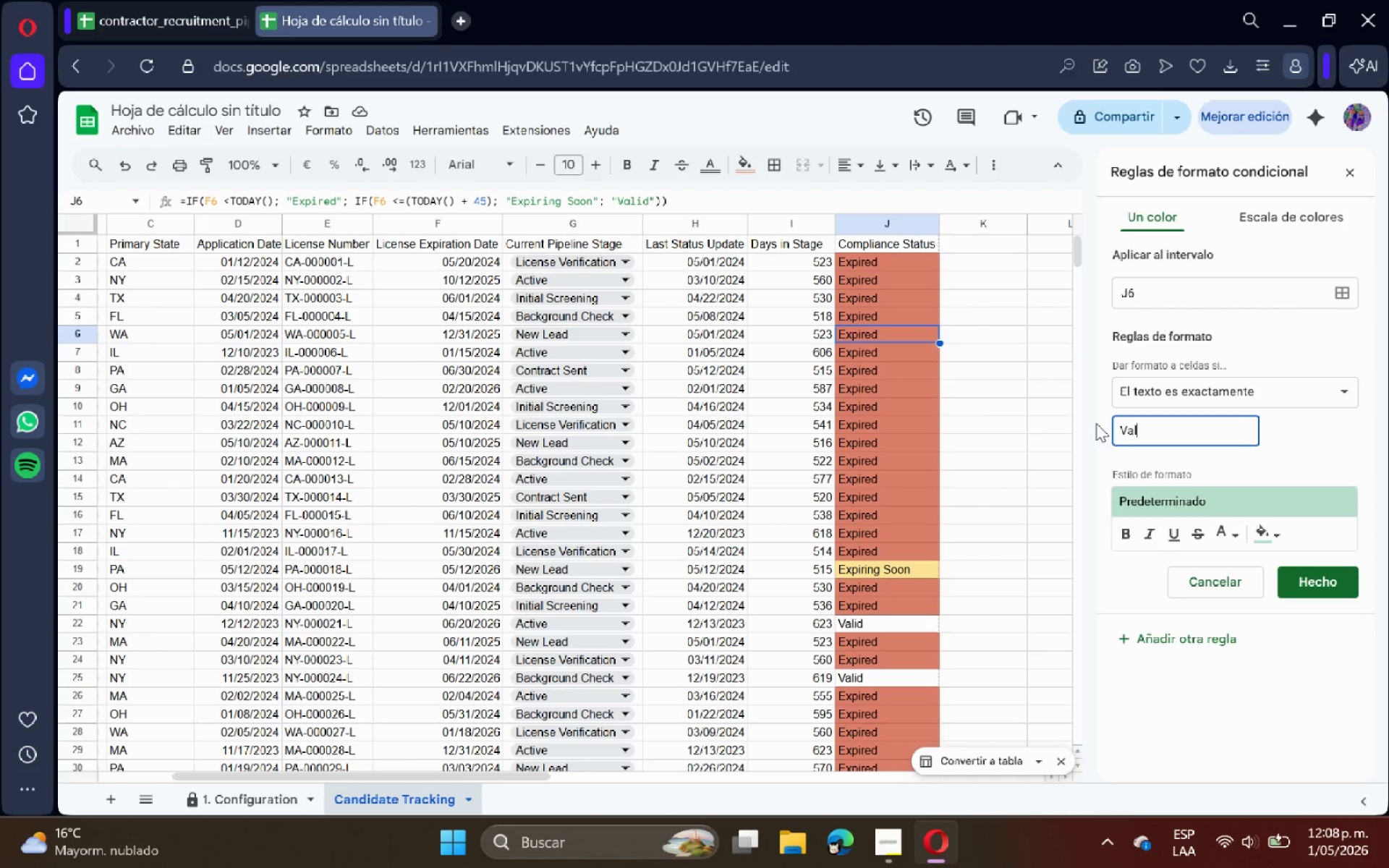 
type(id)
 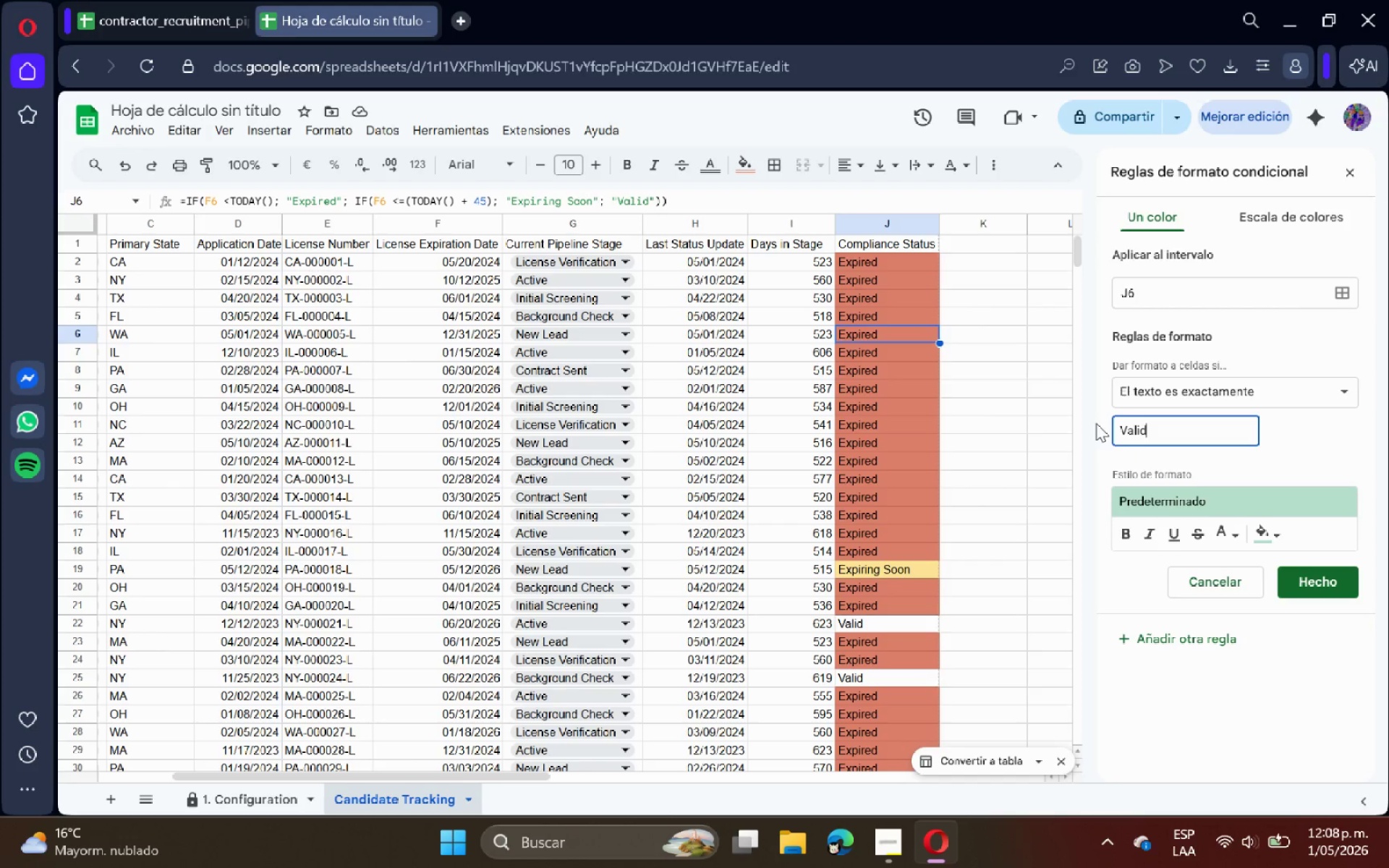 
key(Enter)
 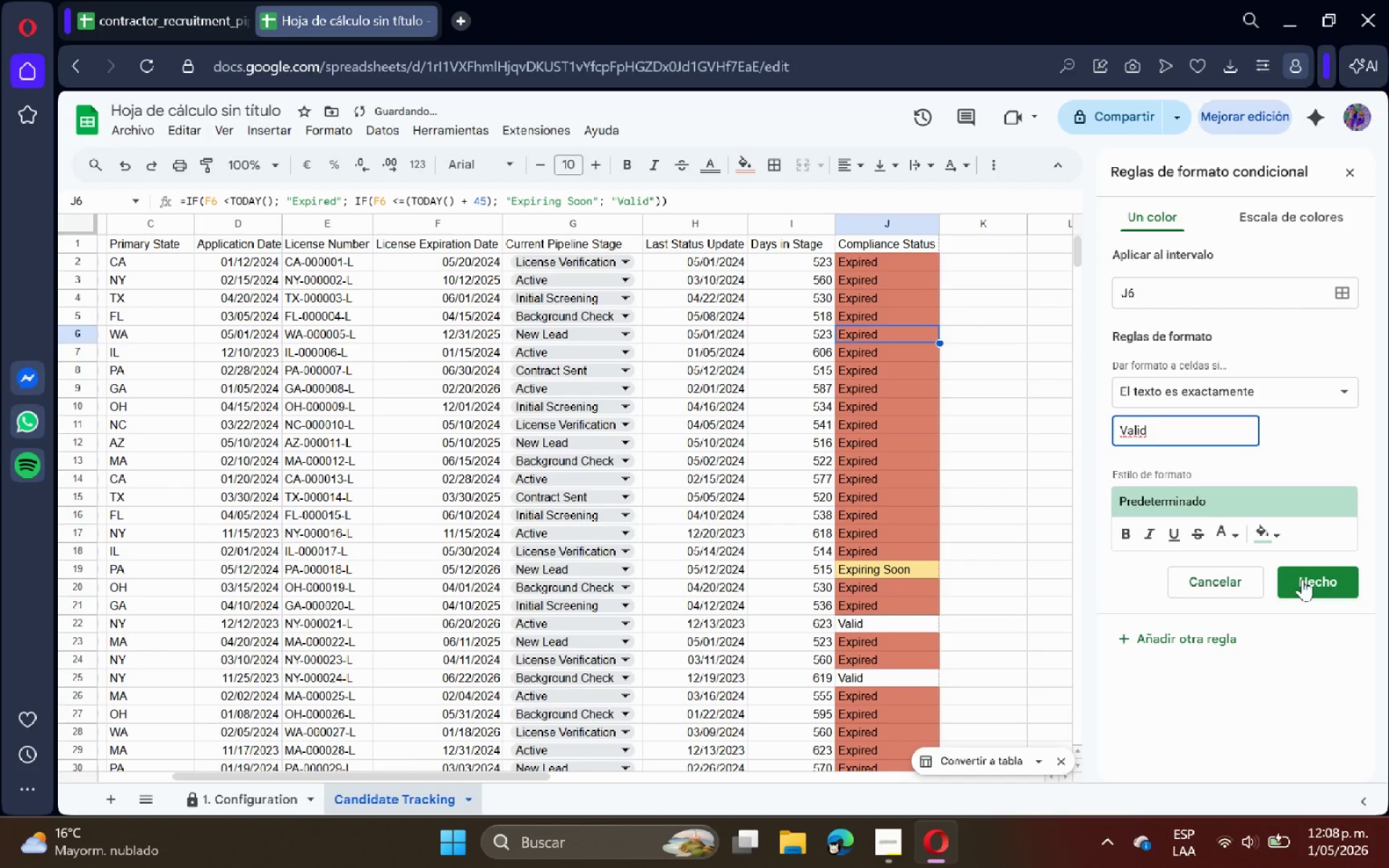 
left_click([1284, 433])
 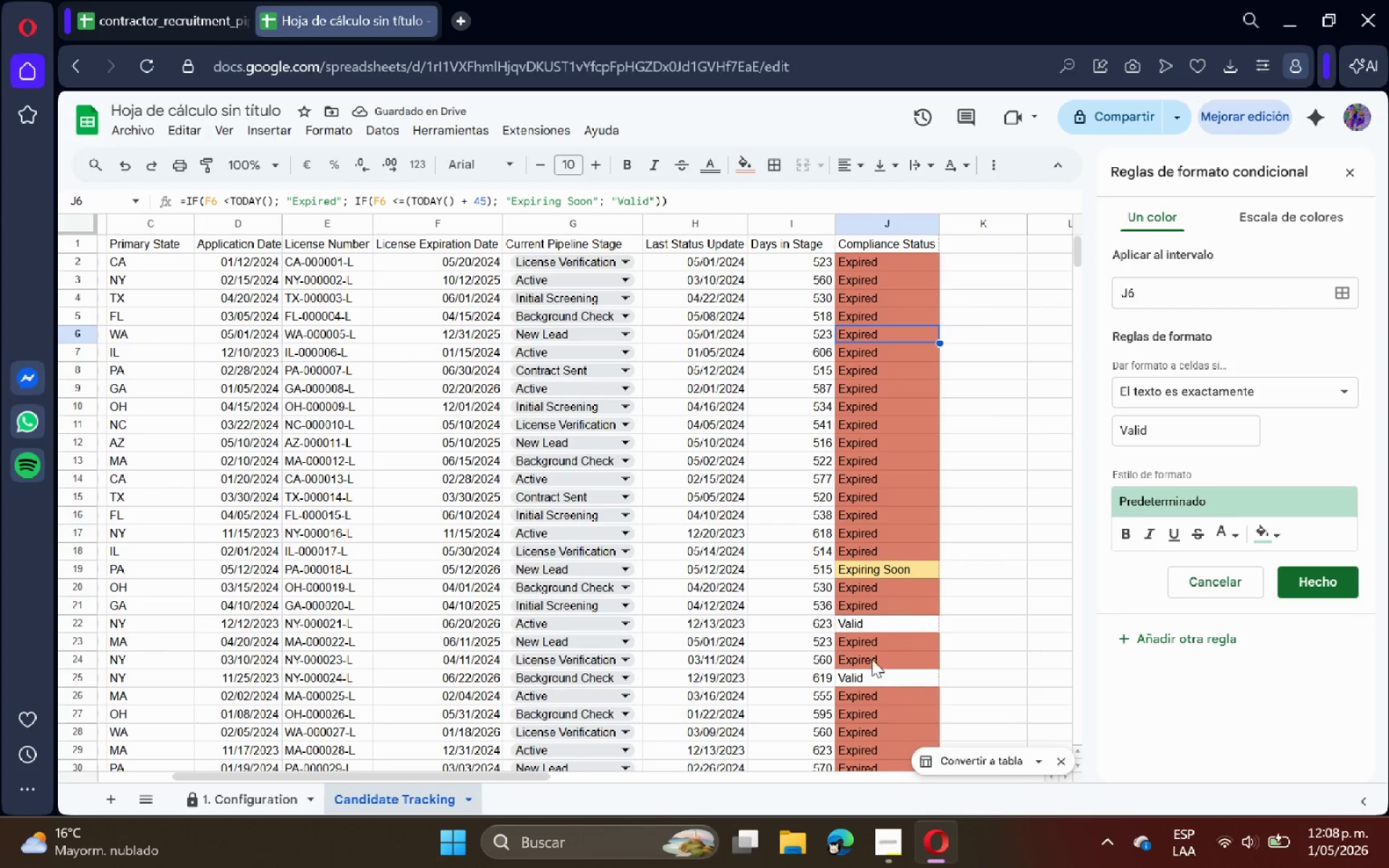 
left_click([870, 626])
 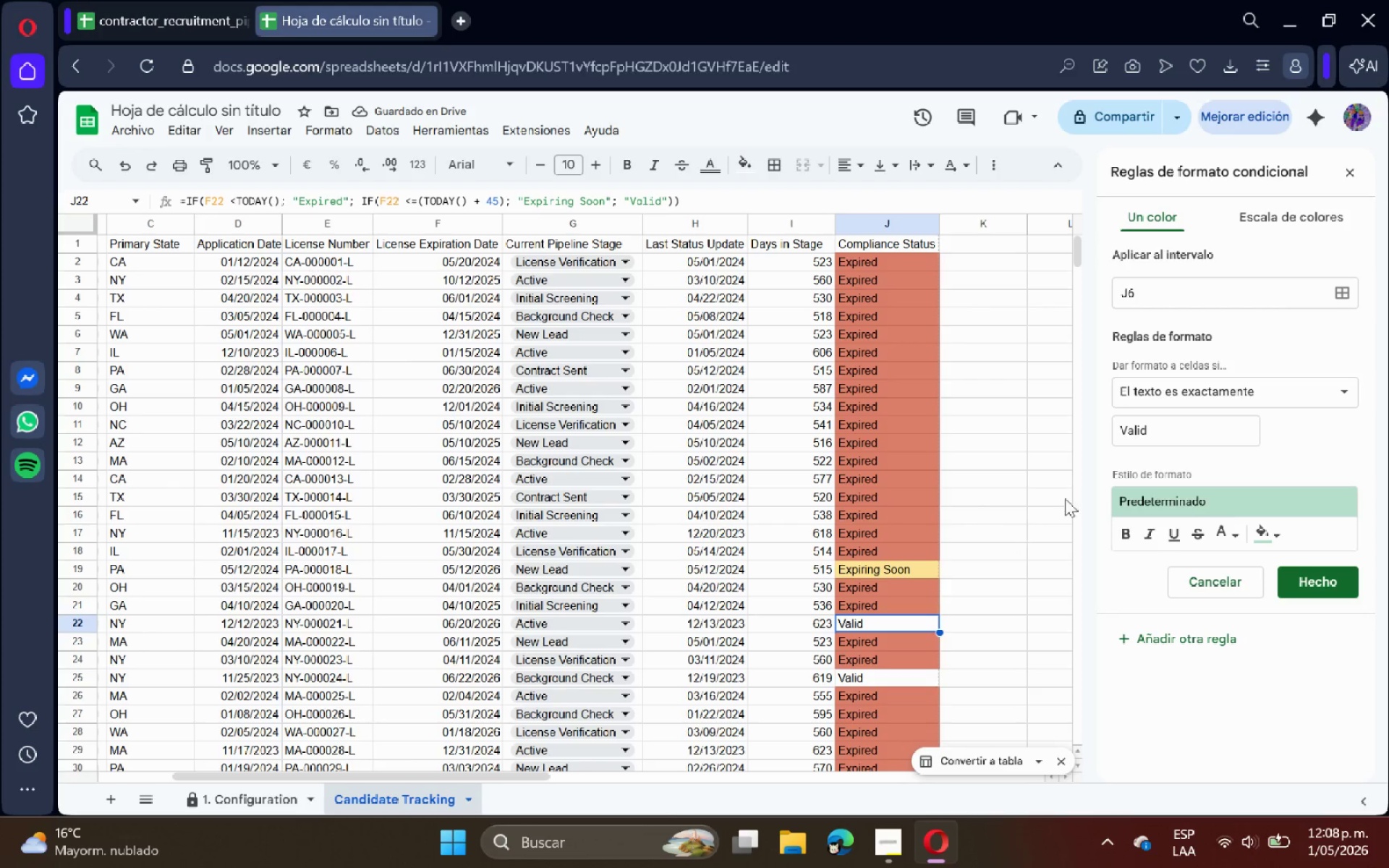 
left_click([1167, 428])
 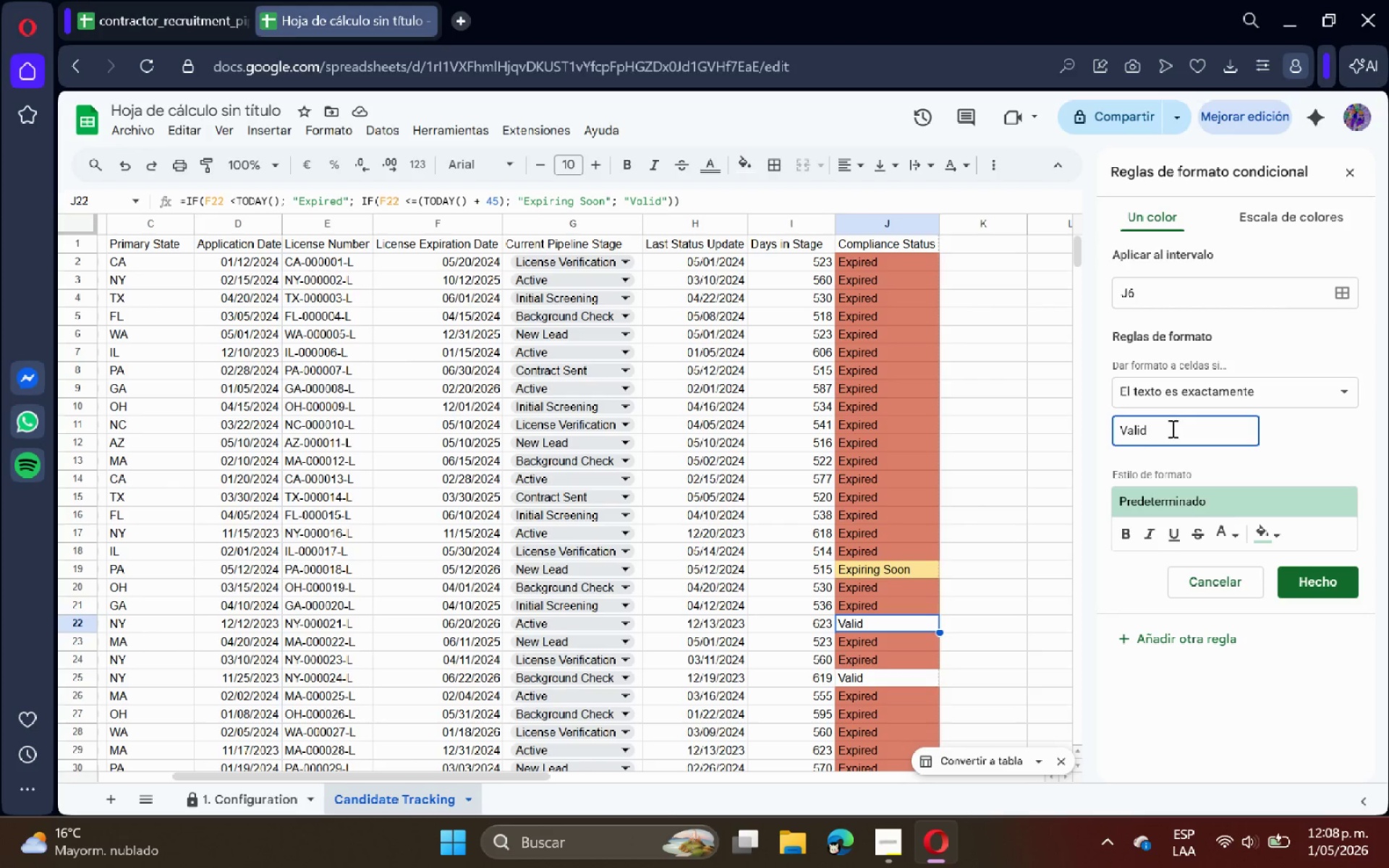 
scroll: coordinate [969, 335], scroll_direction: up, amount: 11.0
 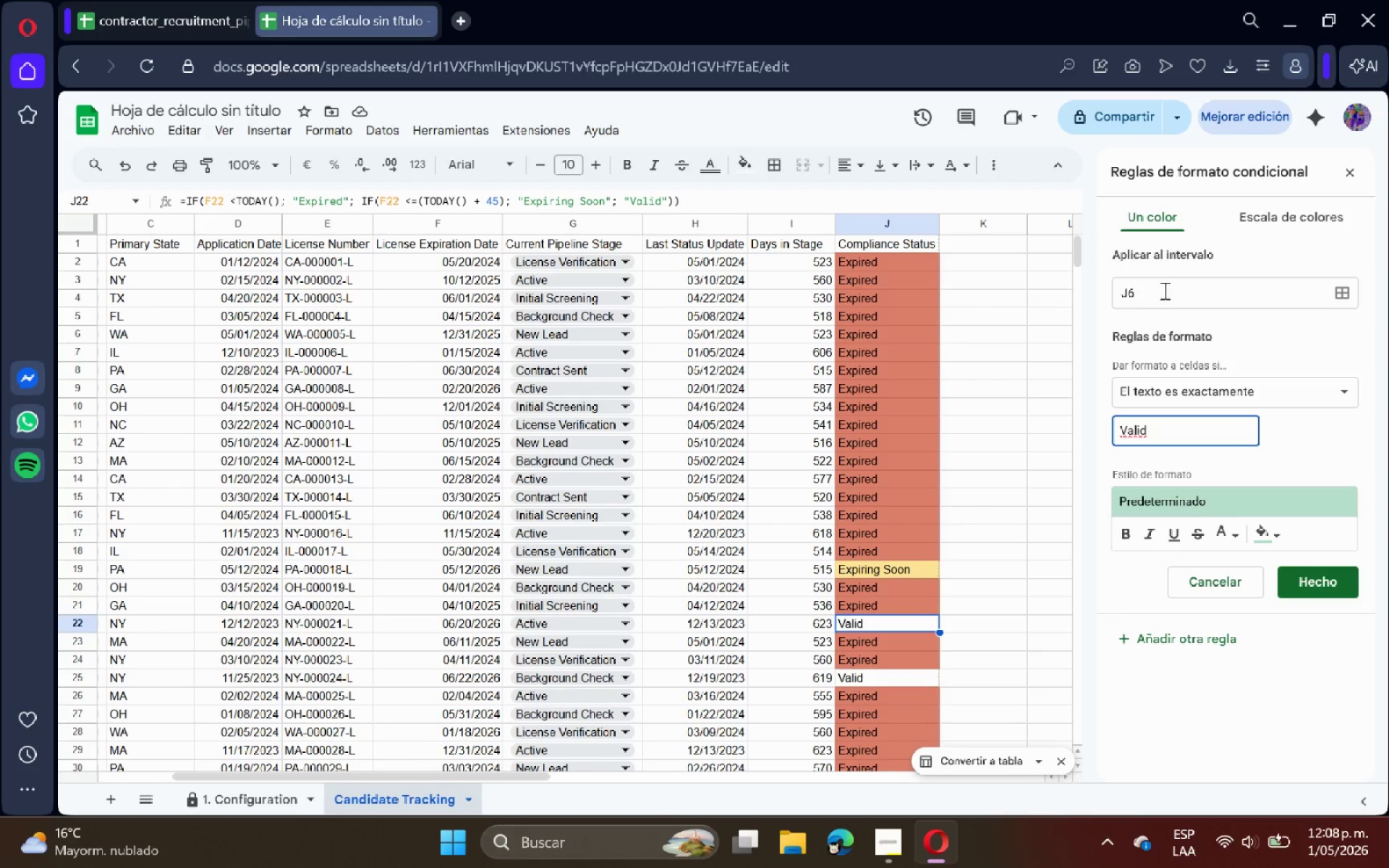 
left_click([1165, 290])
 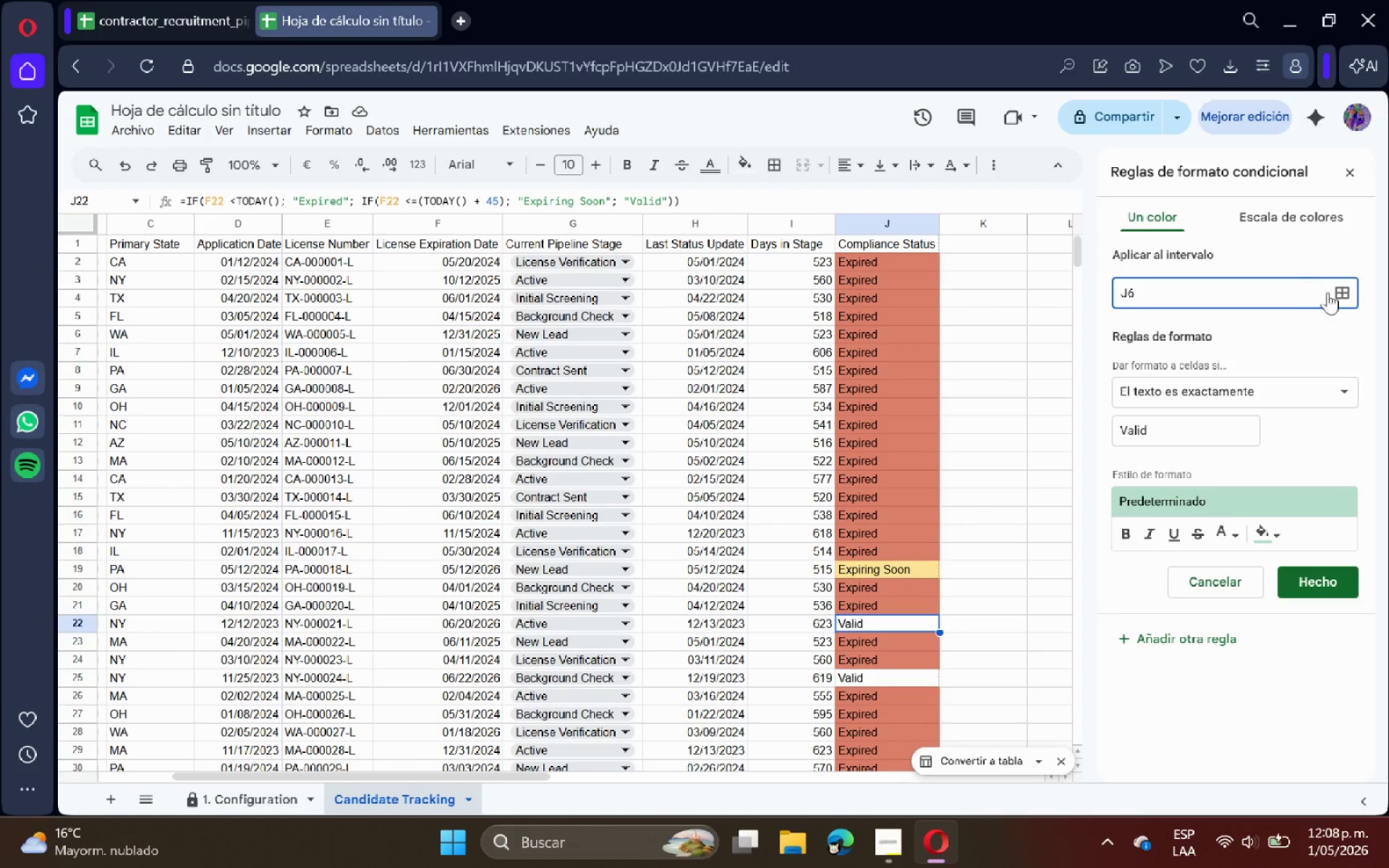 
left_click([1338, 291])
 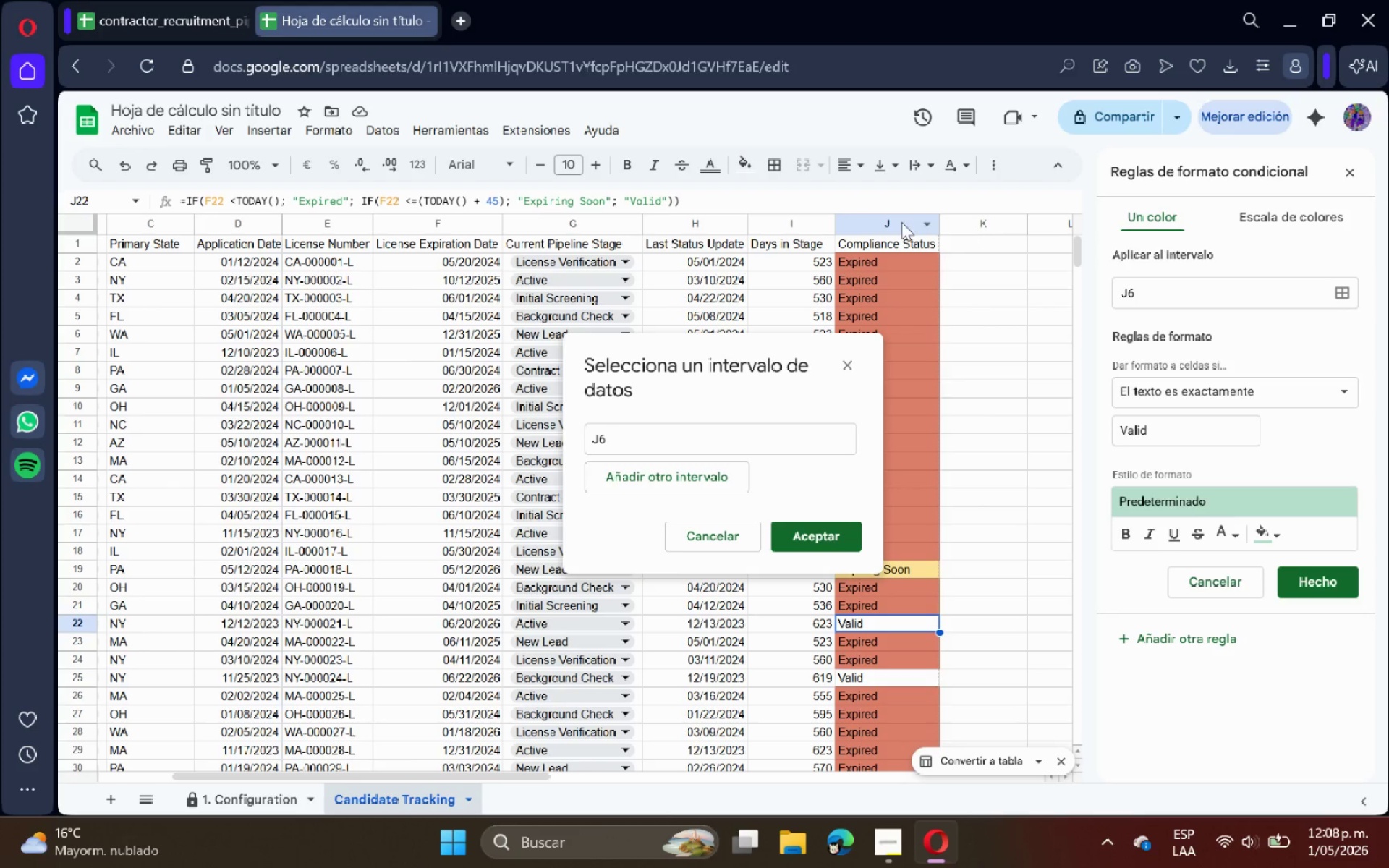 
left_click([885, 222])
 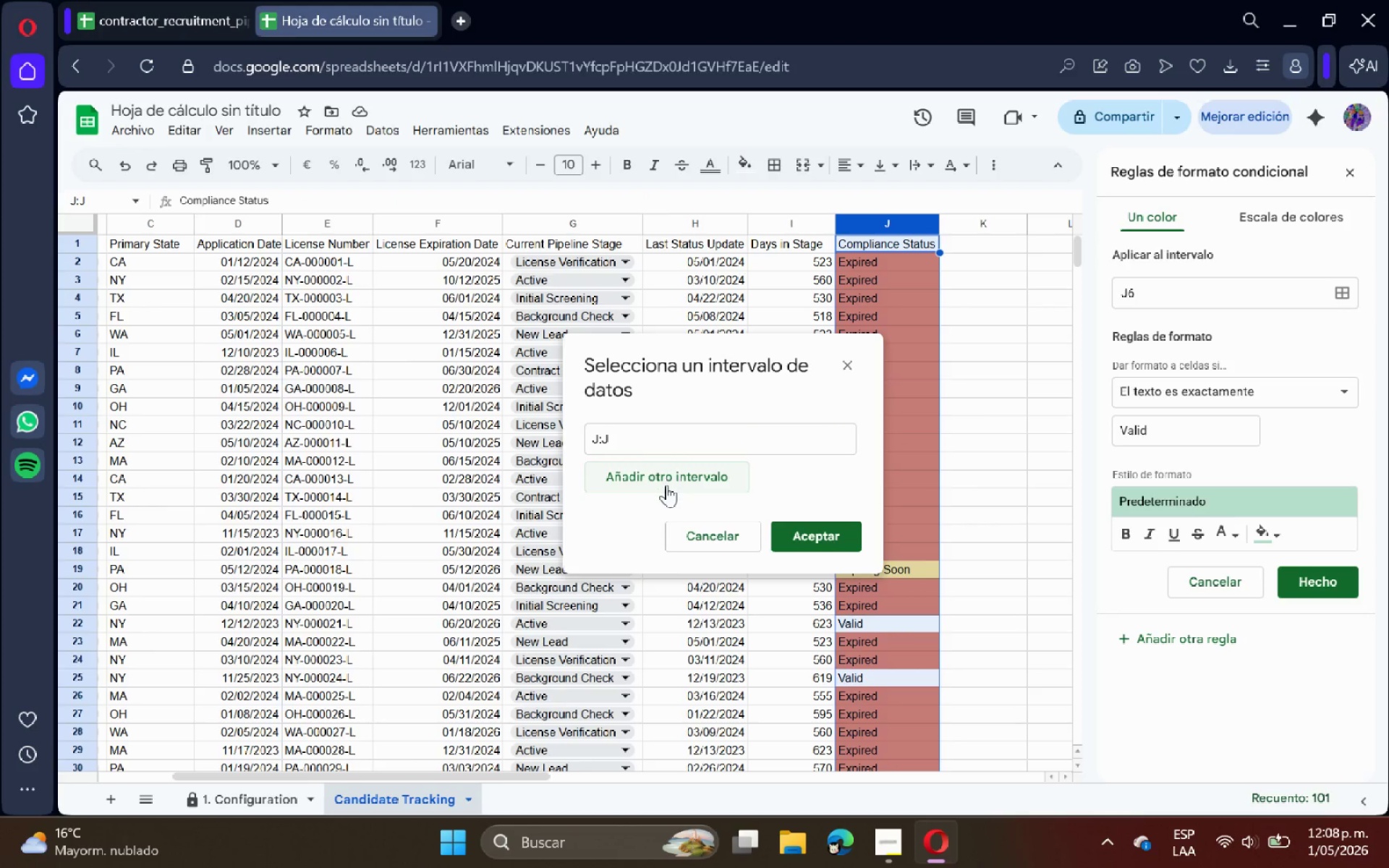 
left_click([793, 529])
 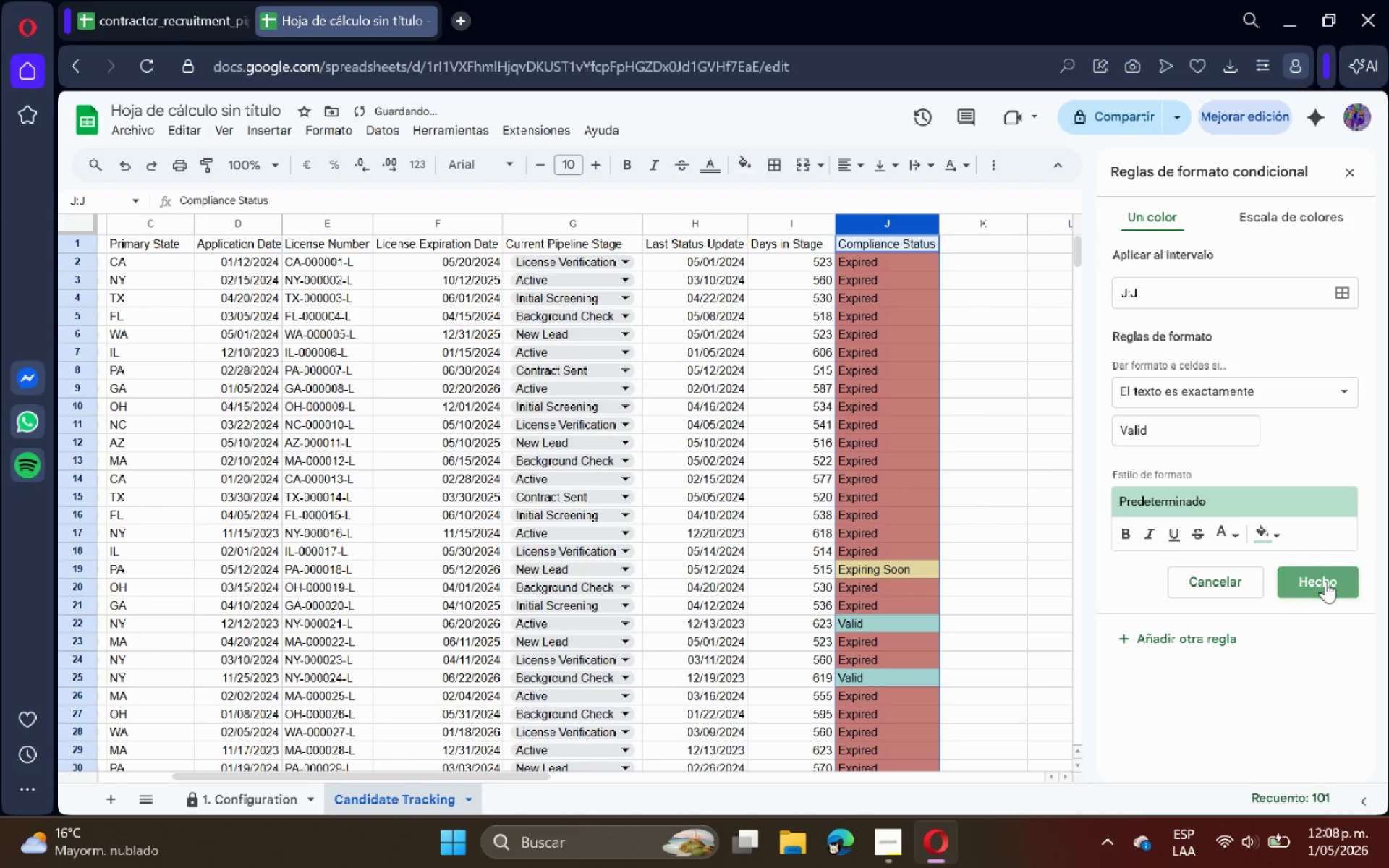 
double_click([1033, 530])
 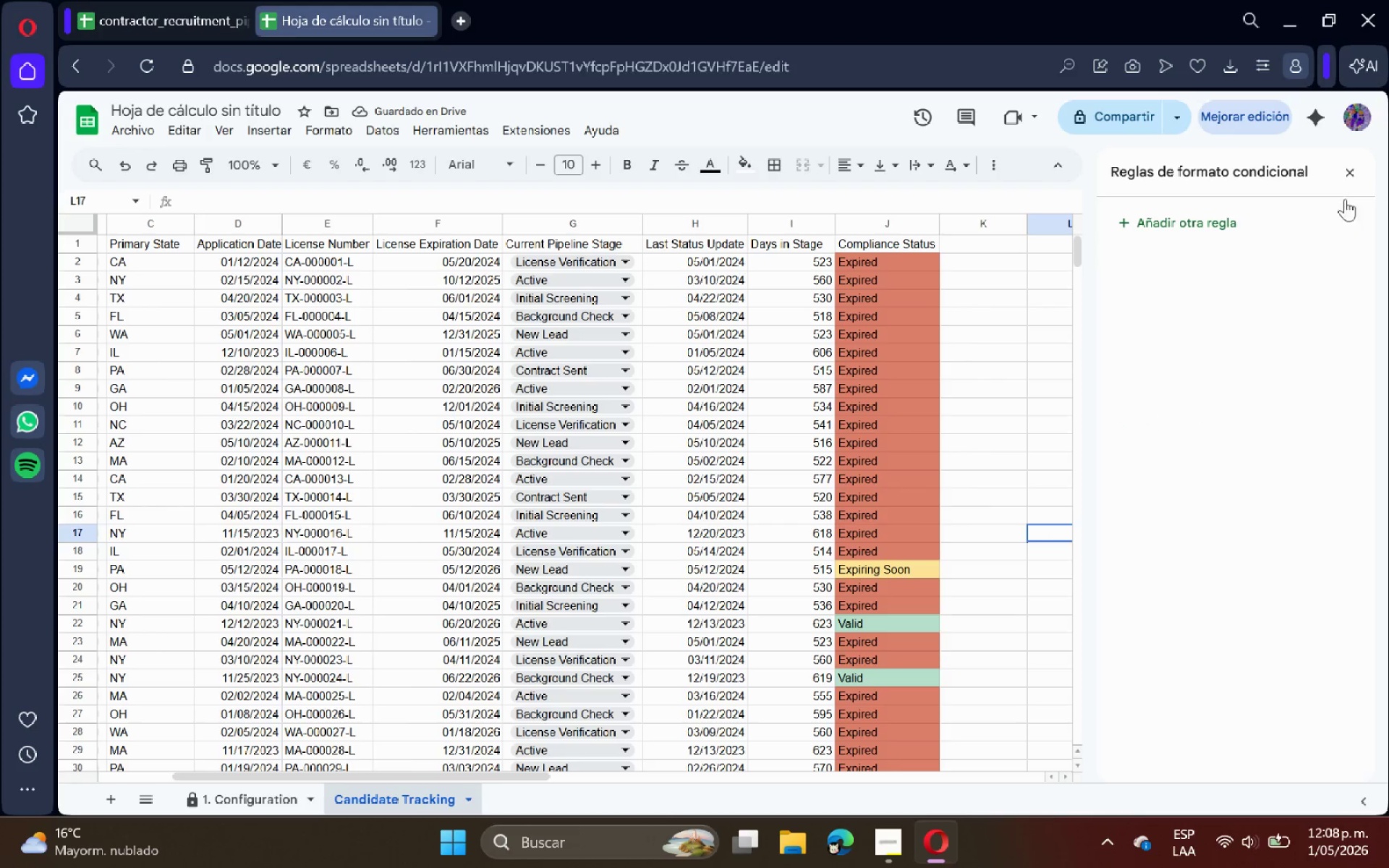 
left_click([1353, 182])
 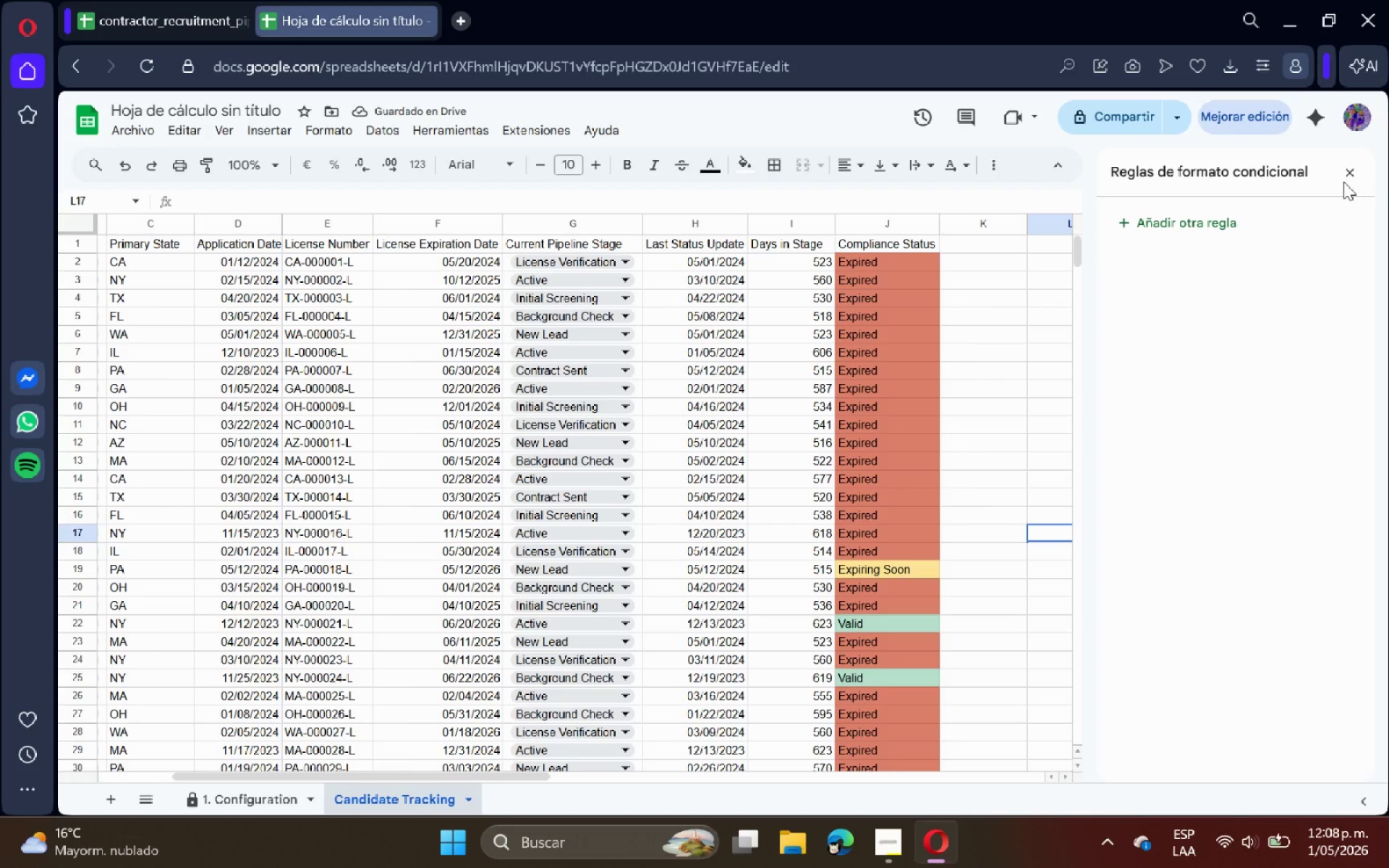 
left_click([1343, 182])
 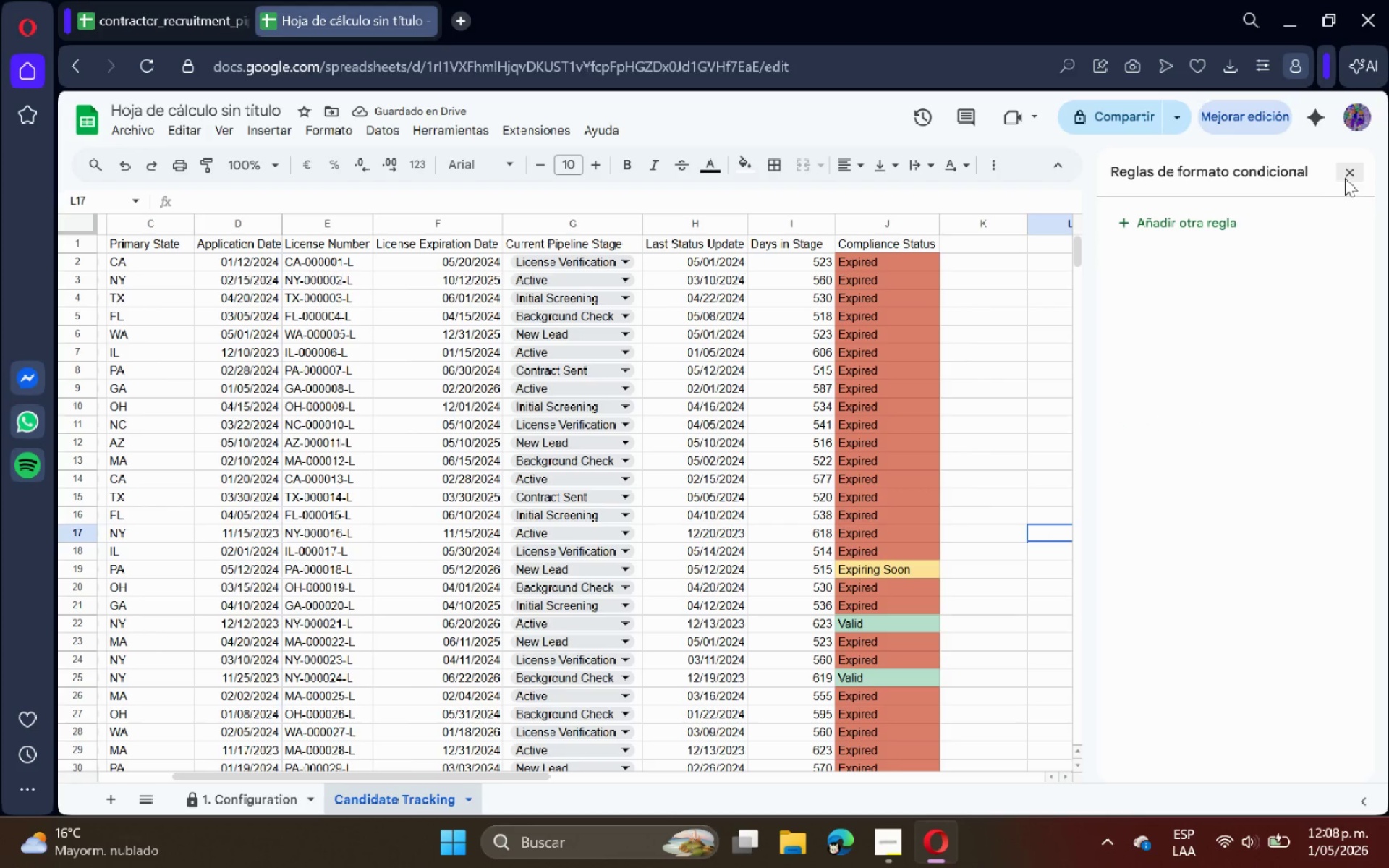 
left_click([1345, 178])
 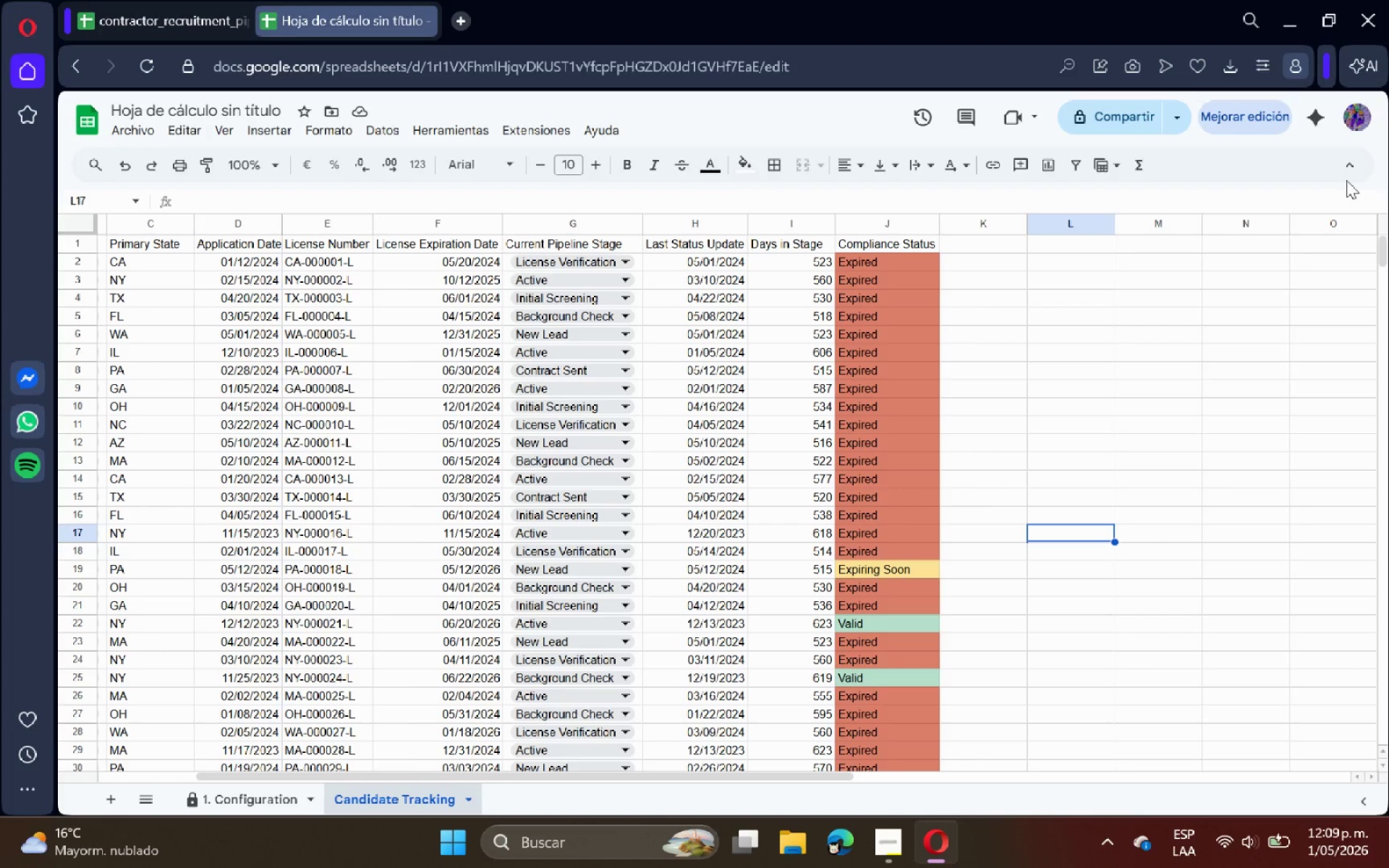 
wait(13.36)
 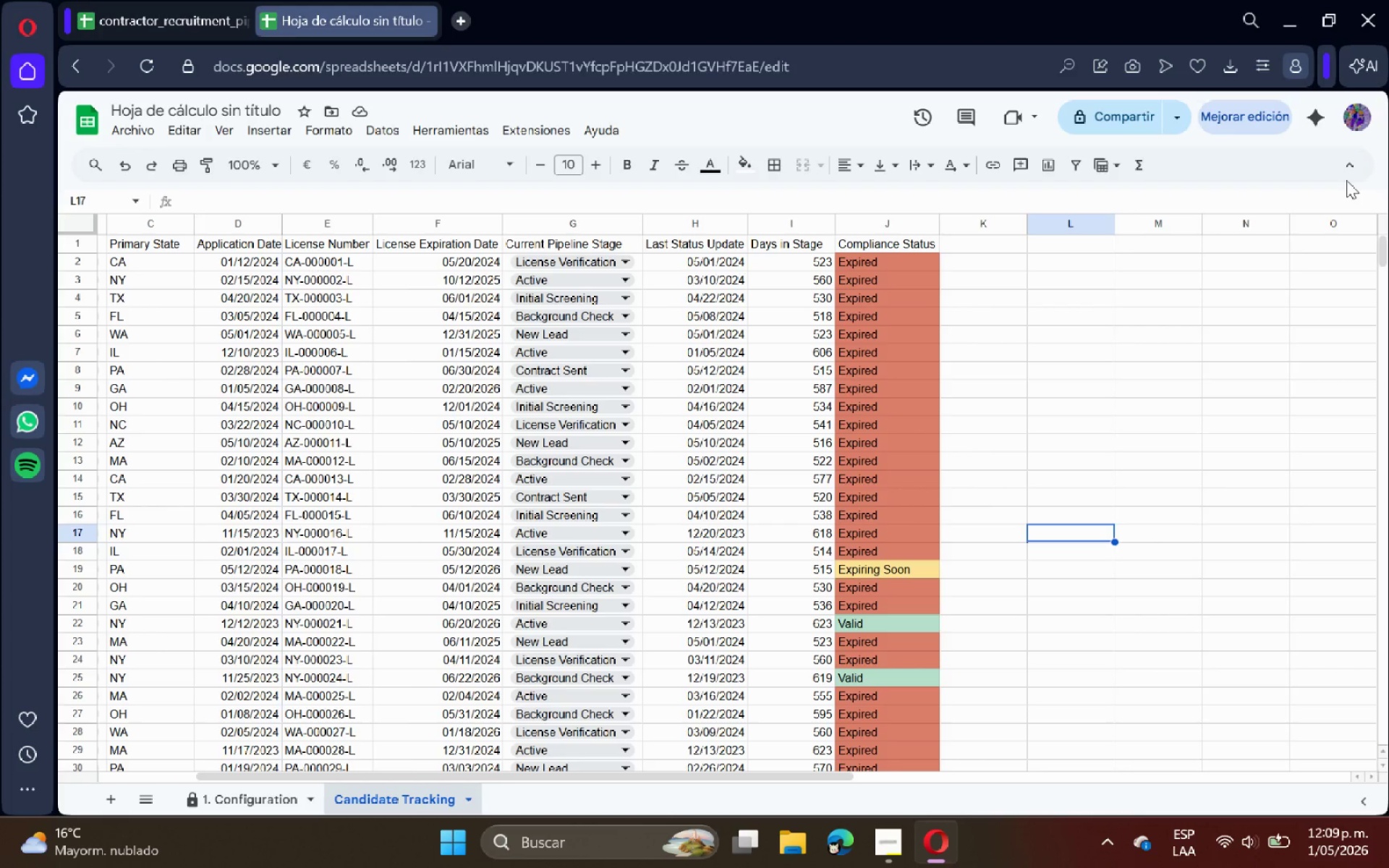 
scroll: coordinate [1163, 239], scroll_direction: up, amount: 6.0
 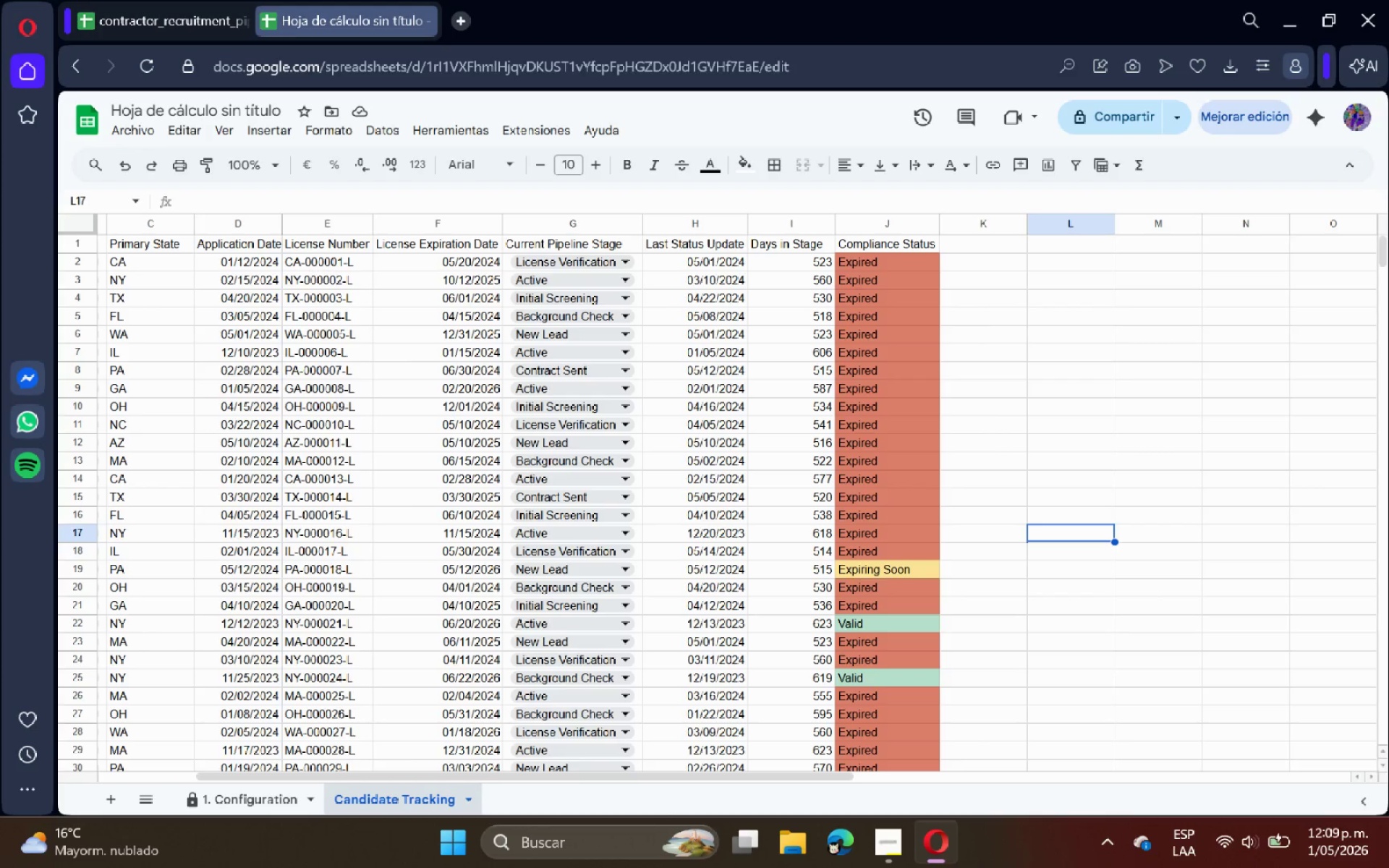 
double_click([357, 807])
 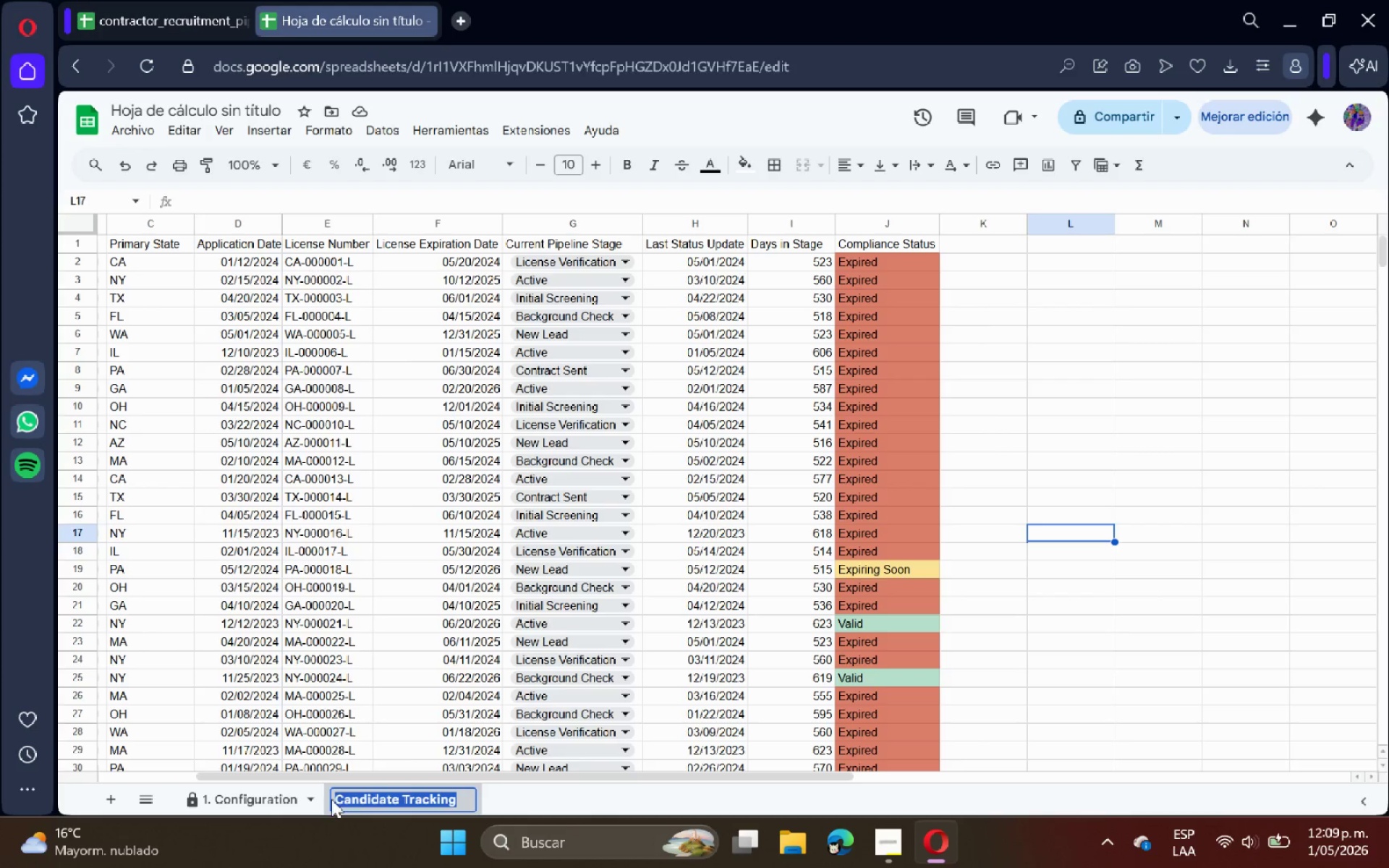 
left_click([331, 799])
 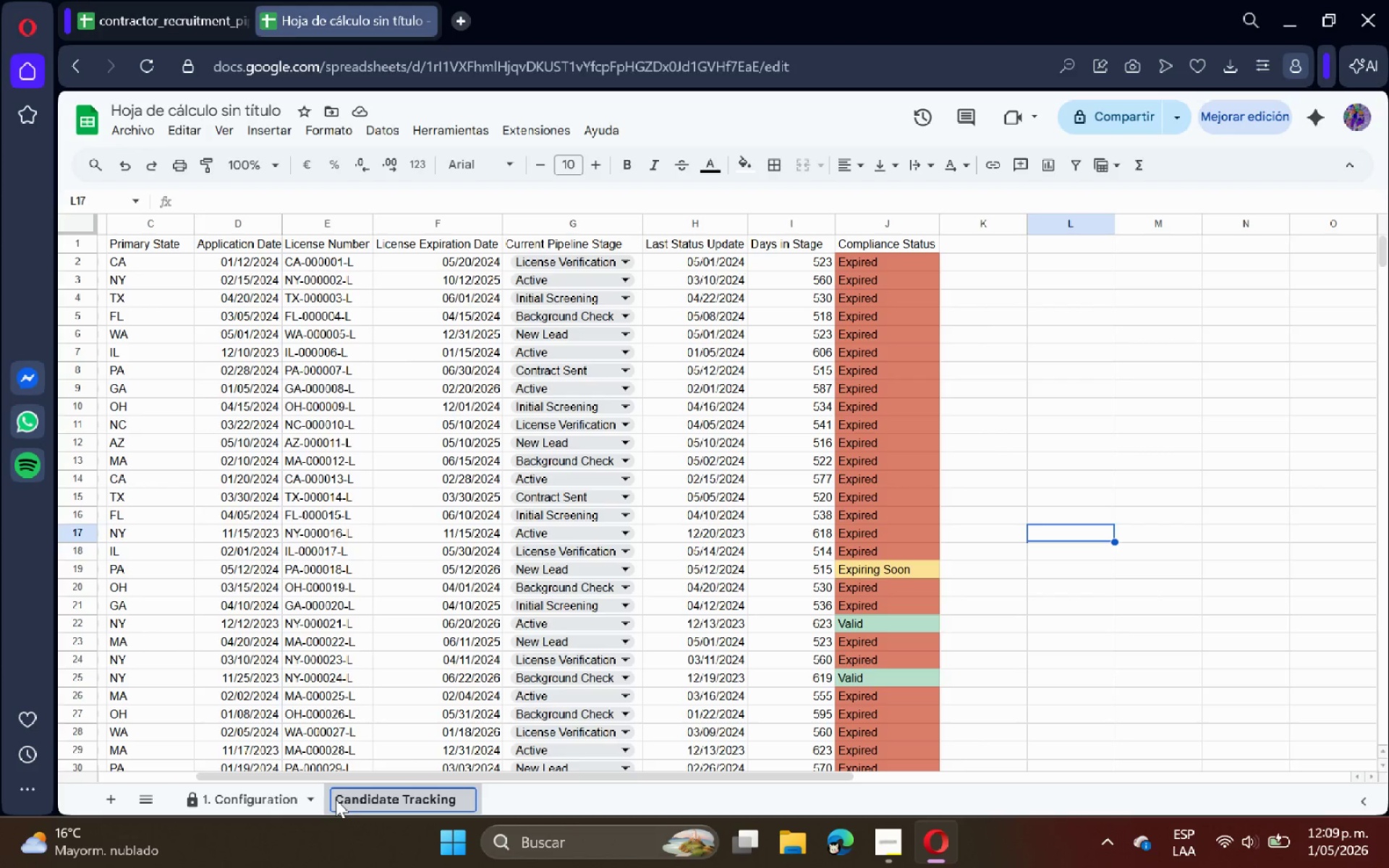 
key(2)
 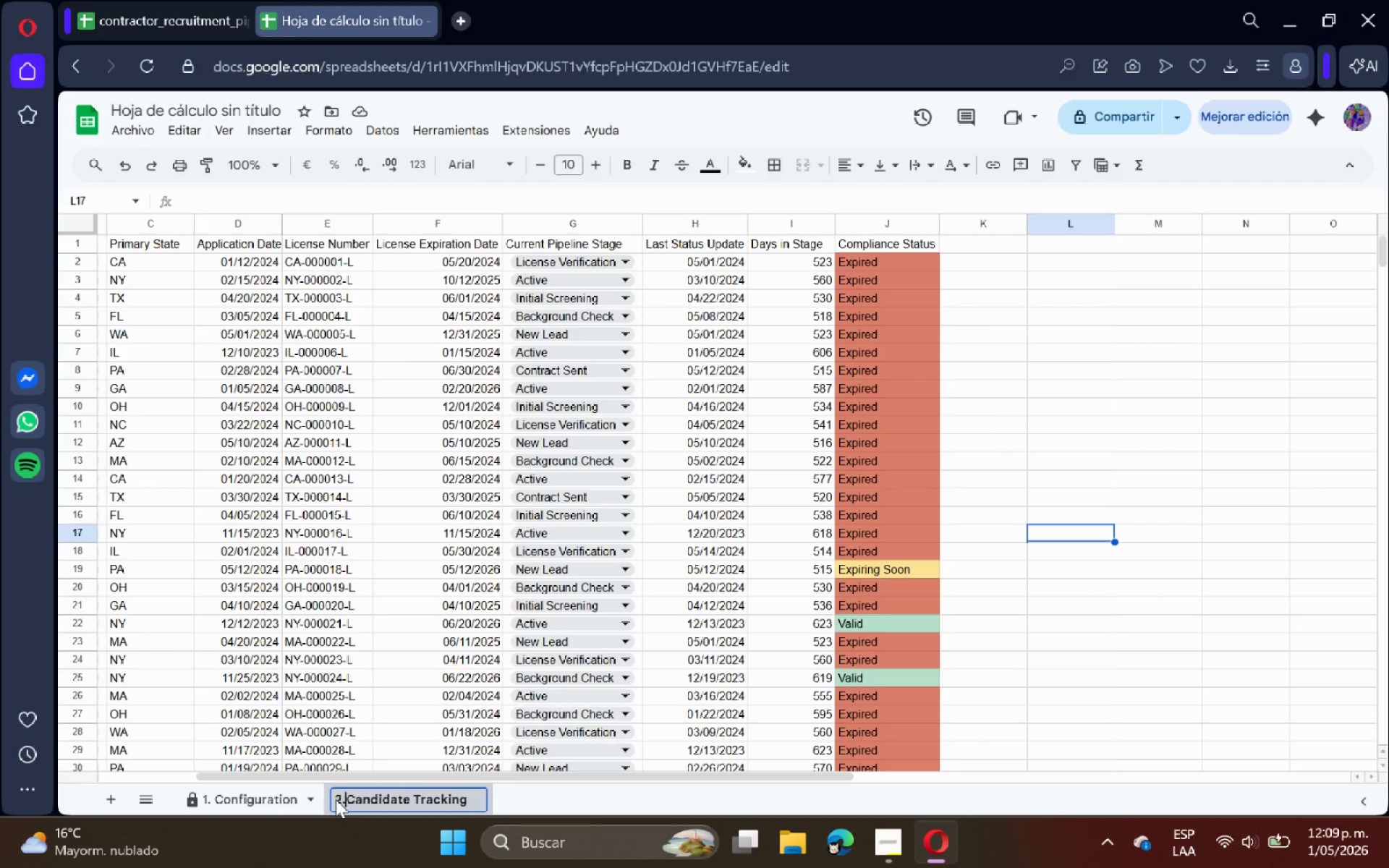 
key(Period)
 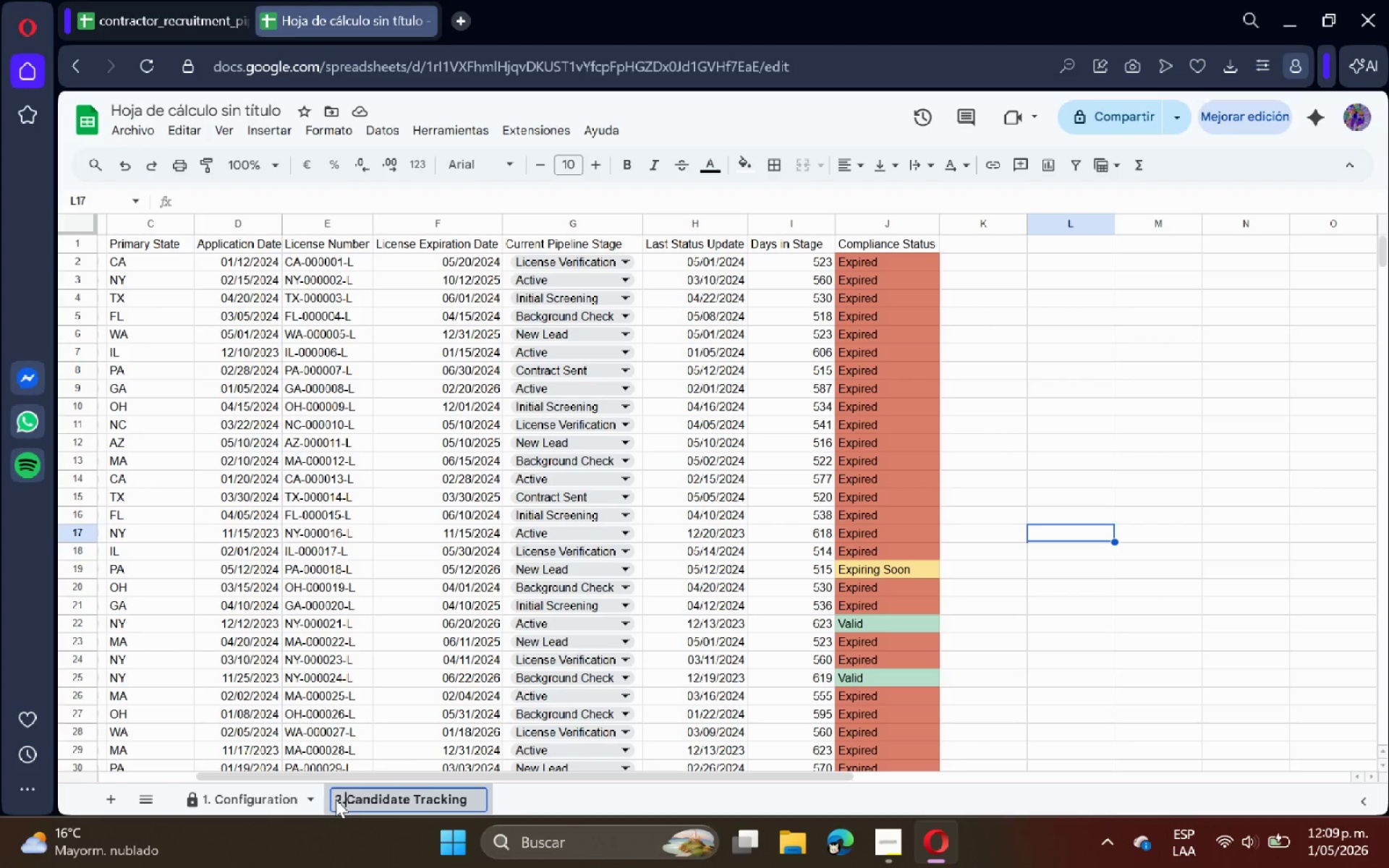 
key(Space)
 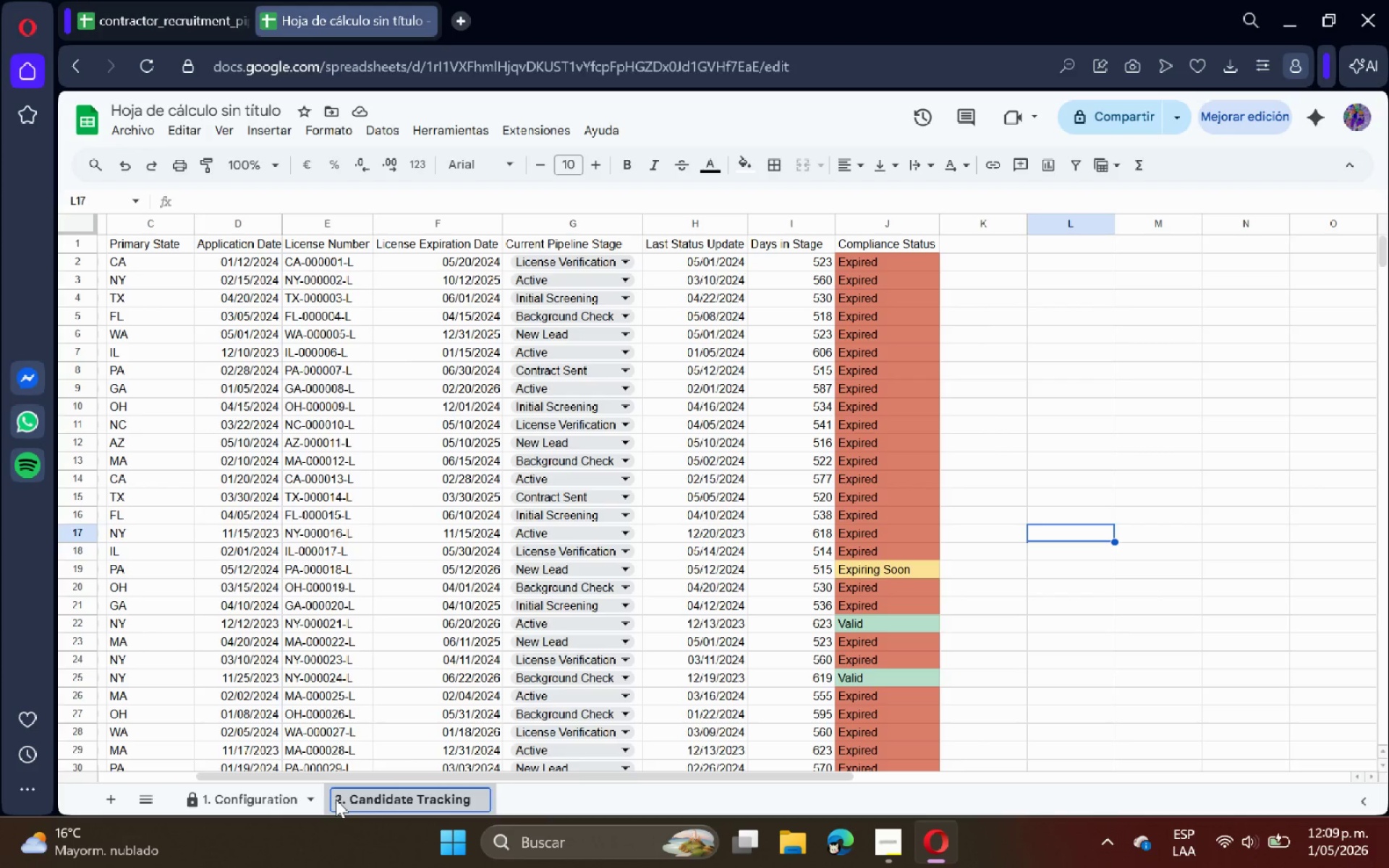 
key(Enter)
 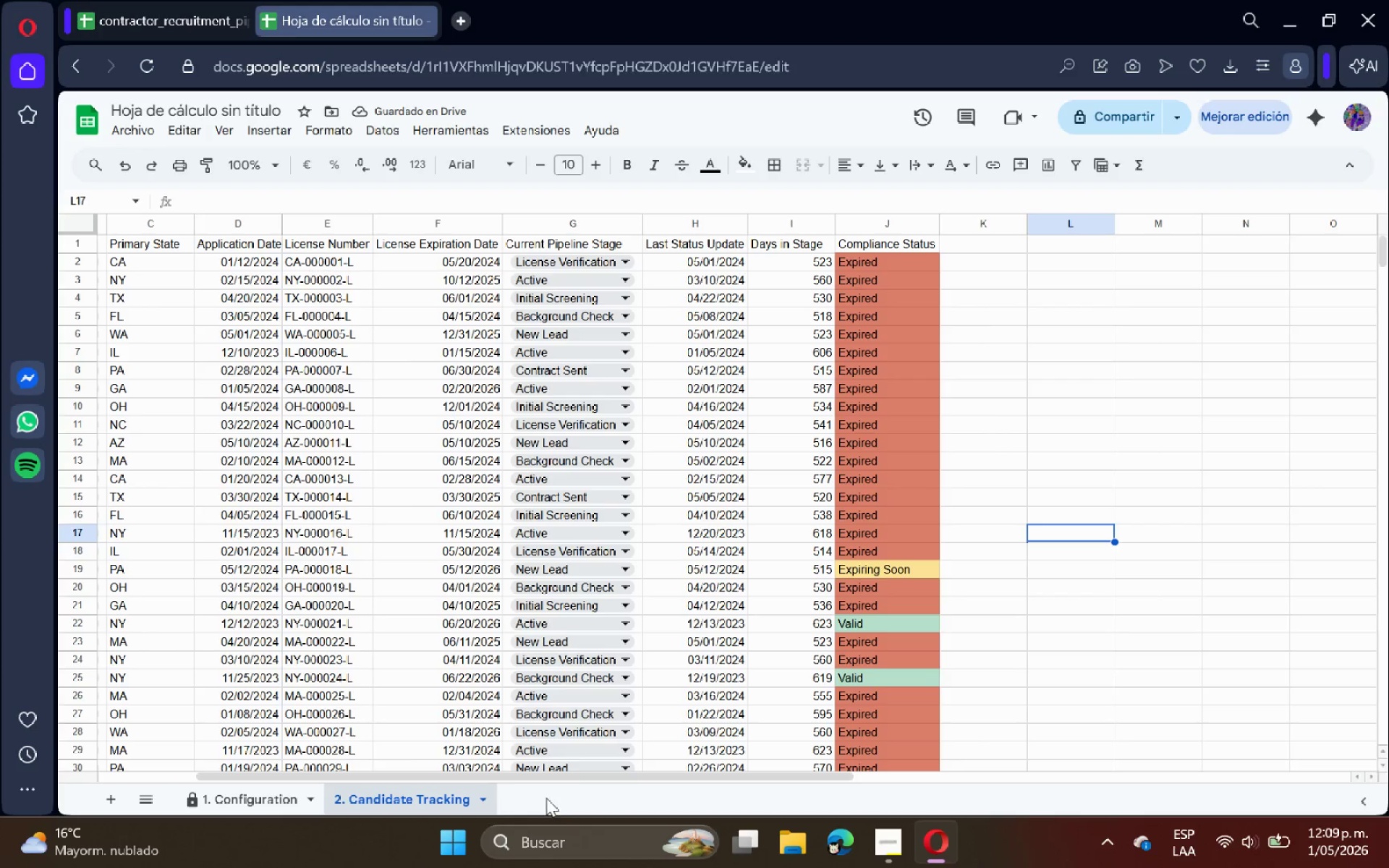 
left_click([116, 803])
 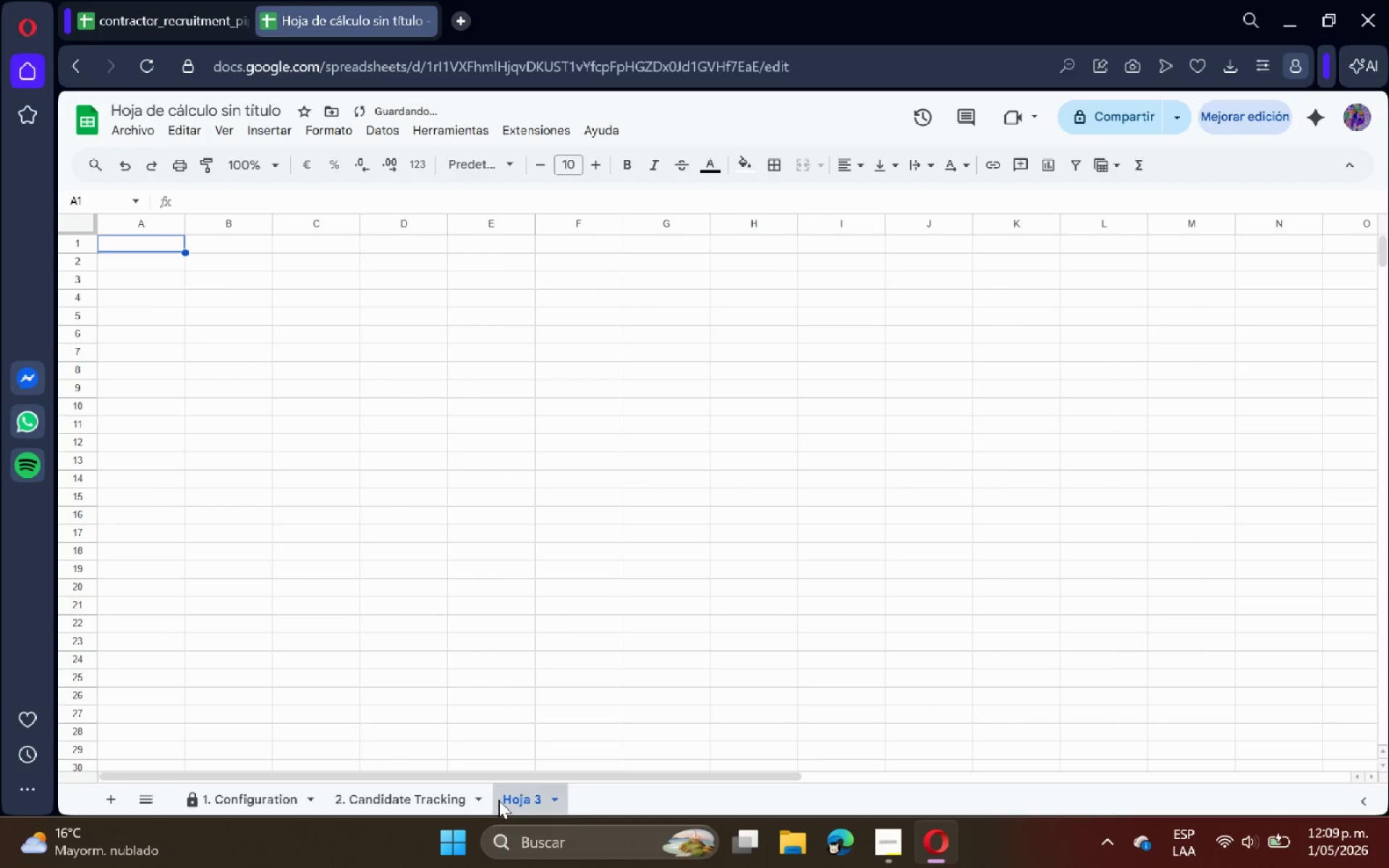 
double_click([498, 800])
 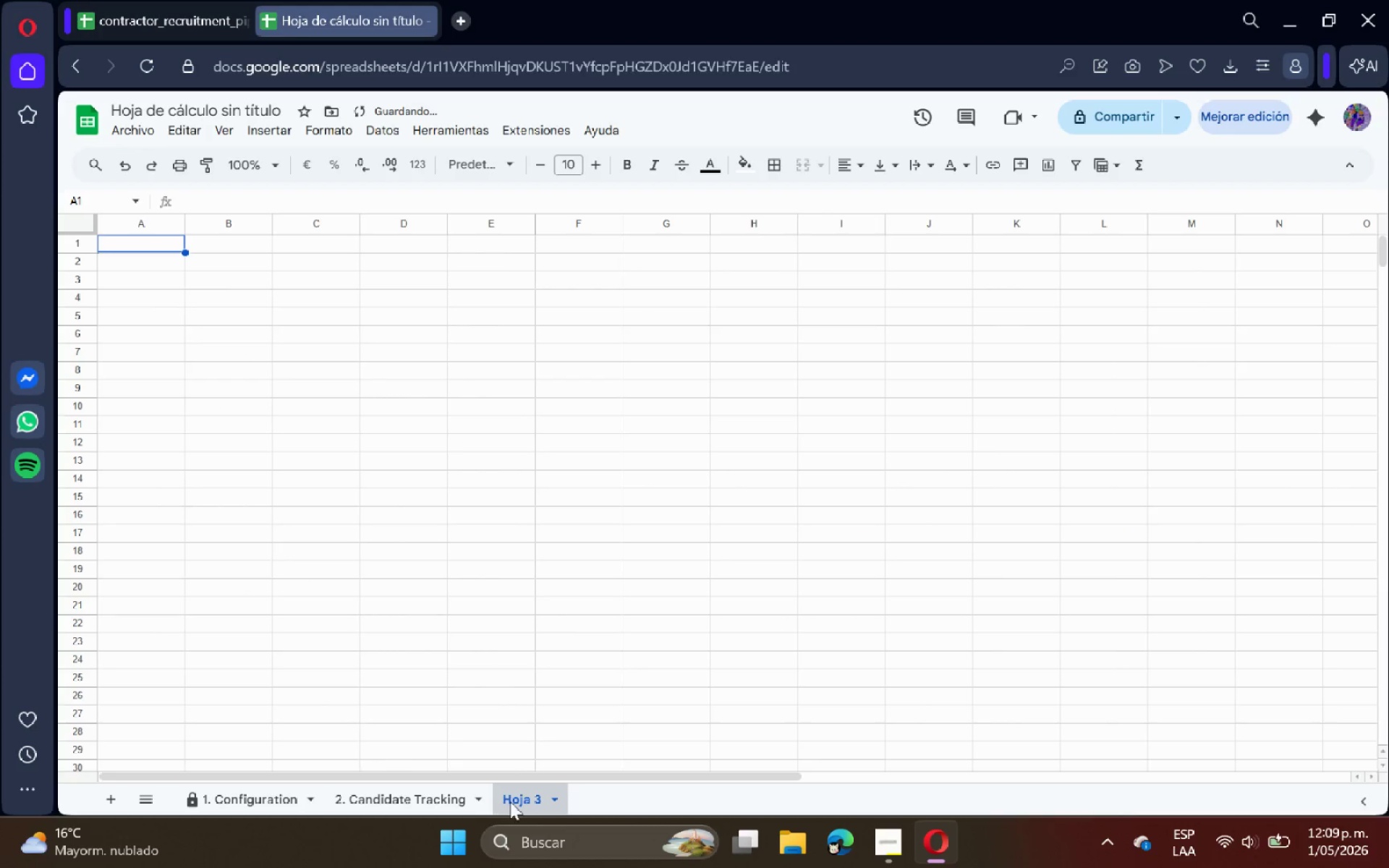 
left_click([510, 801])
 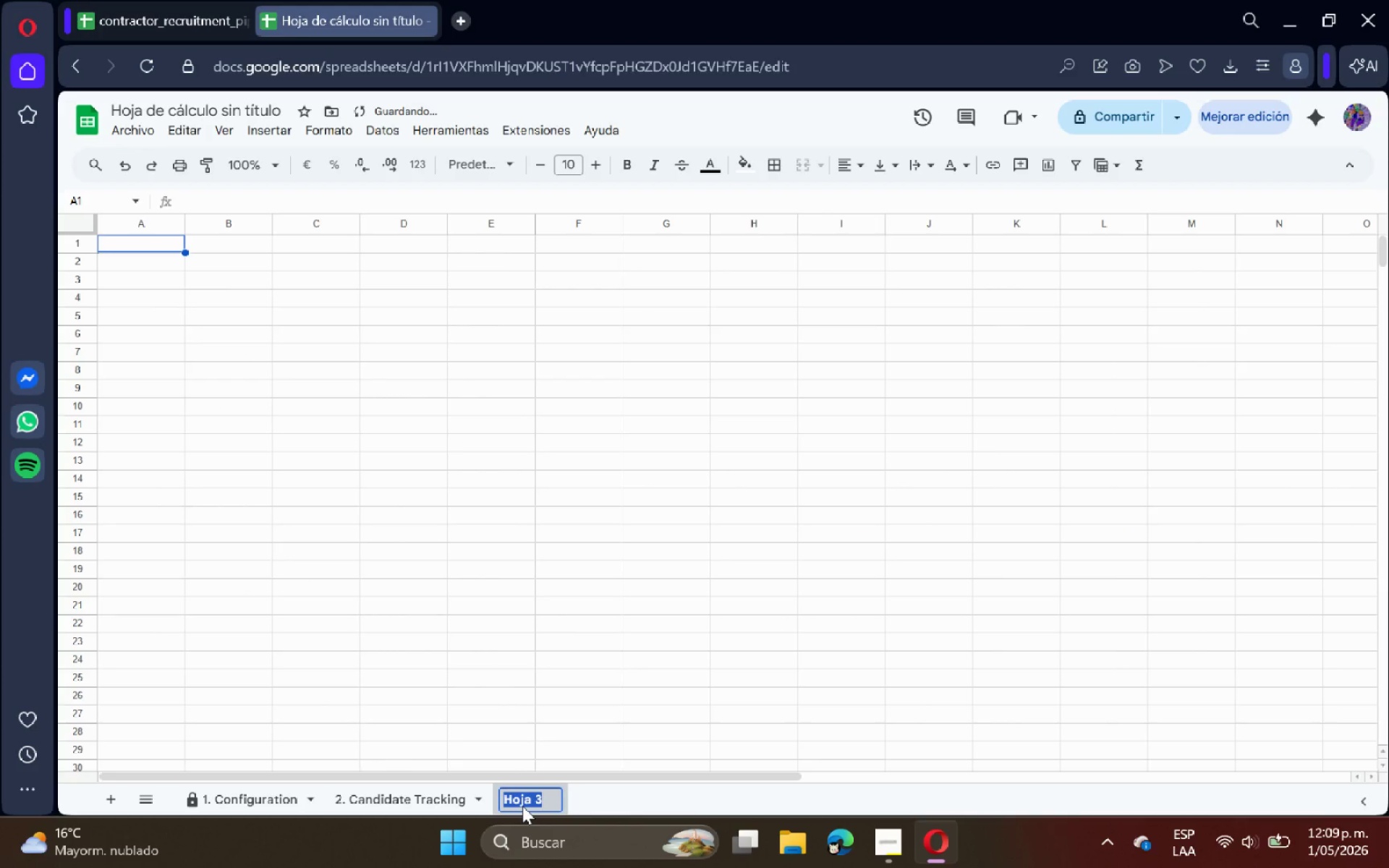 
type(3. Results ^ Analytics)
 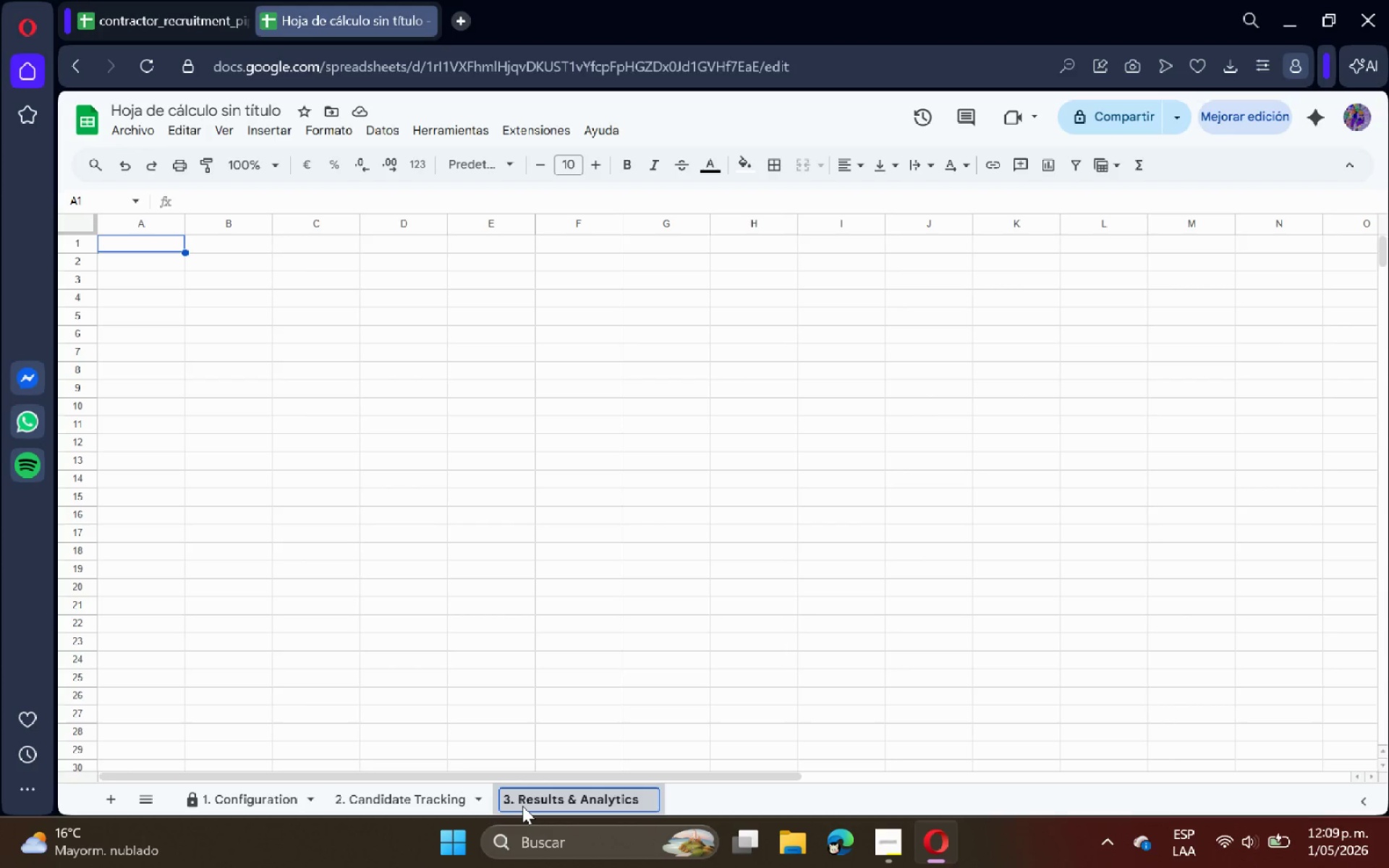 
key(Enter)
 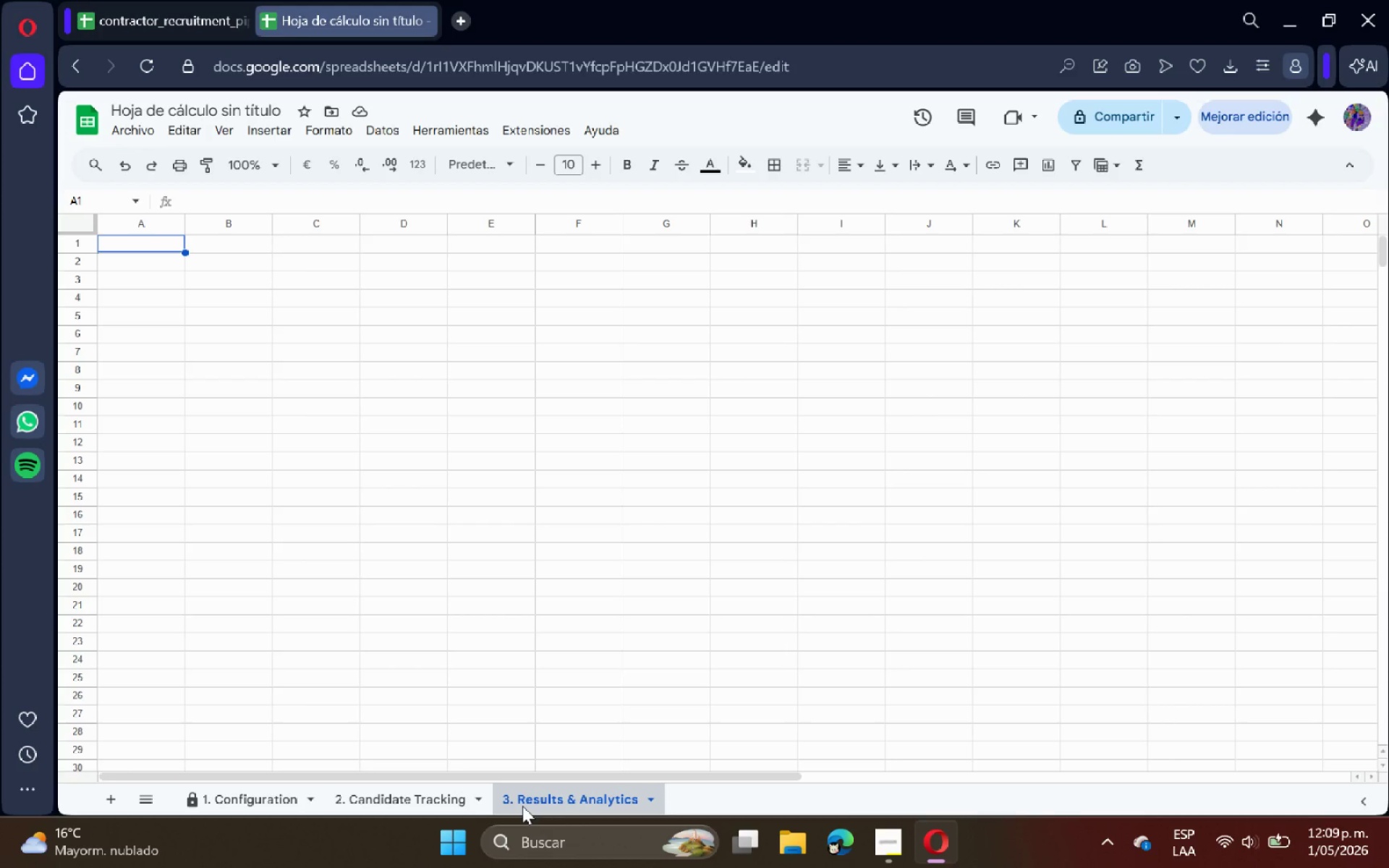 
wait(14.38)
 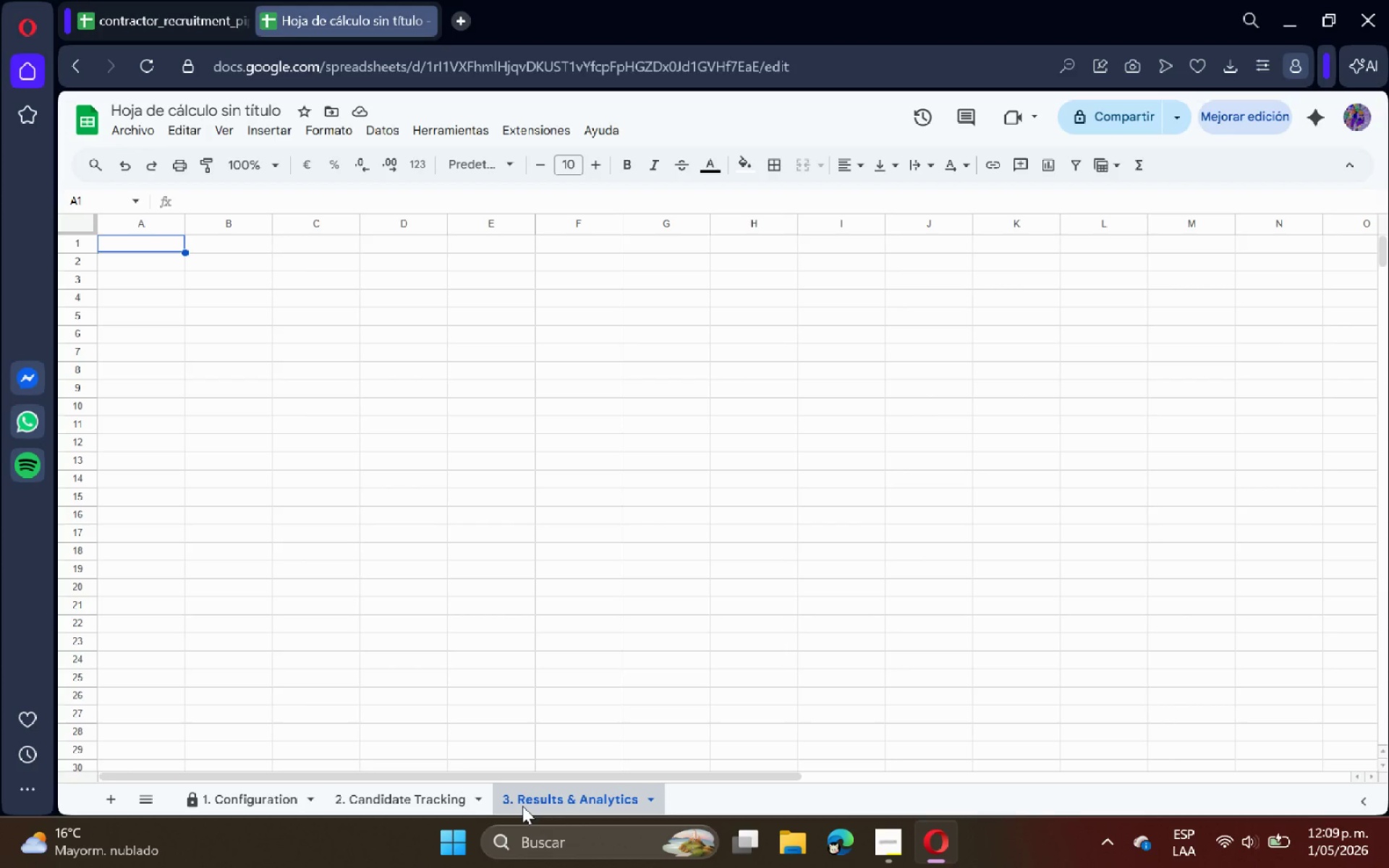 
left_click([349, 430])
 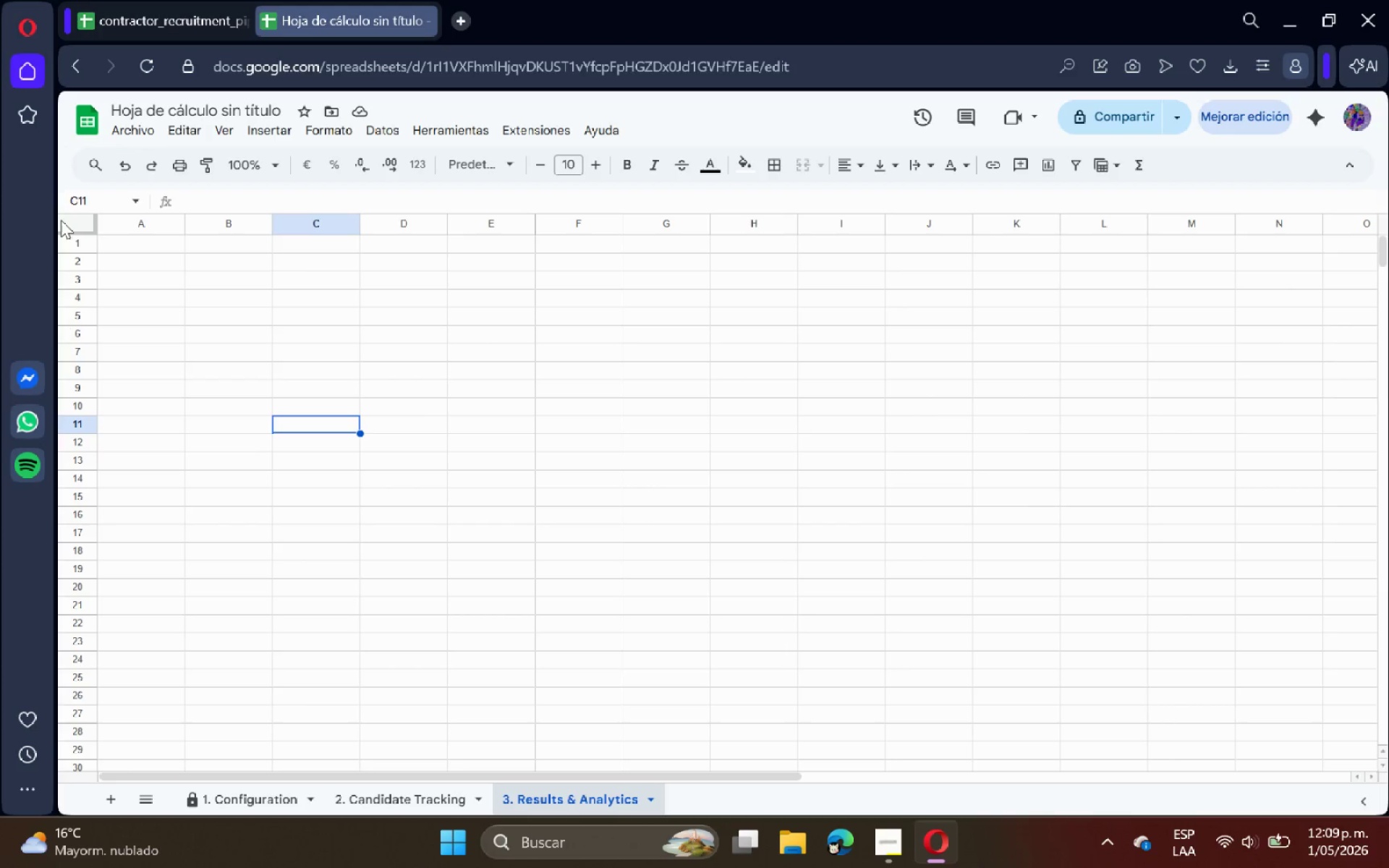 
left_click([69, 220])
 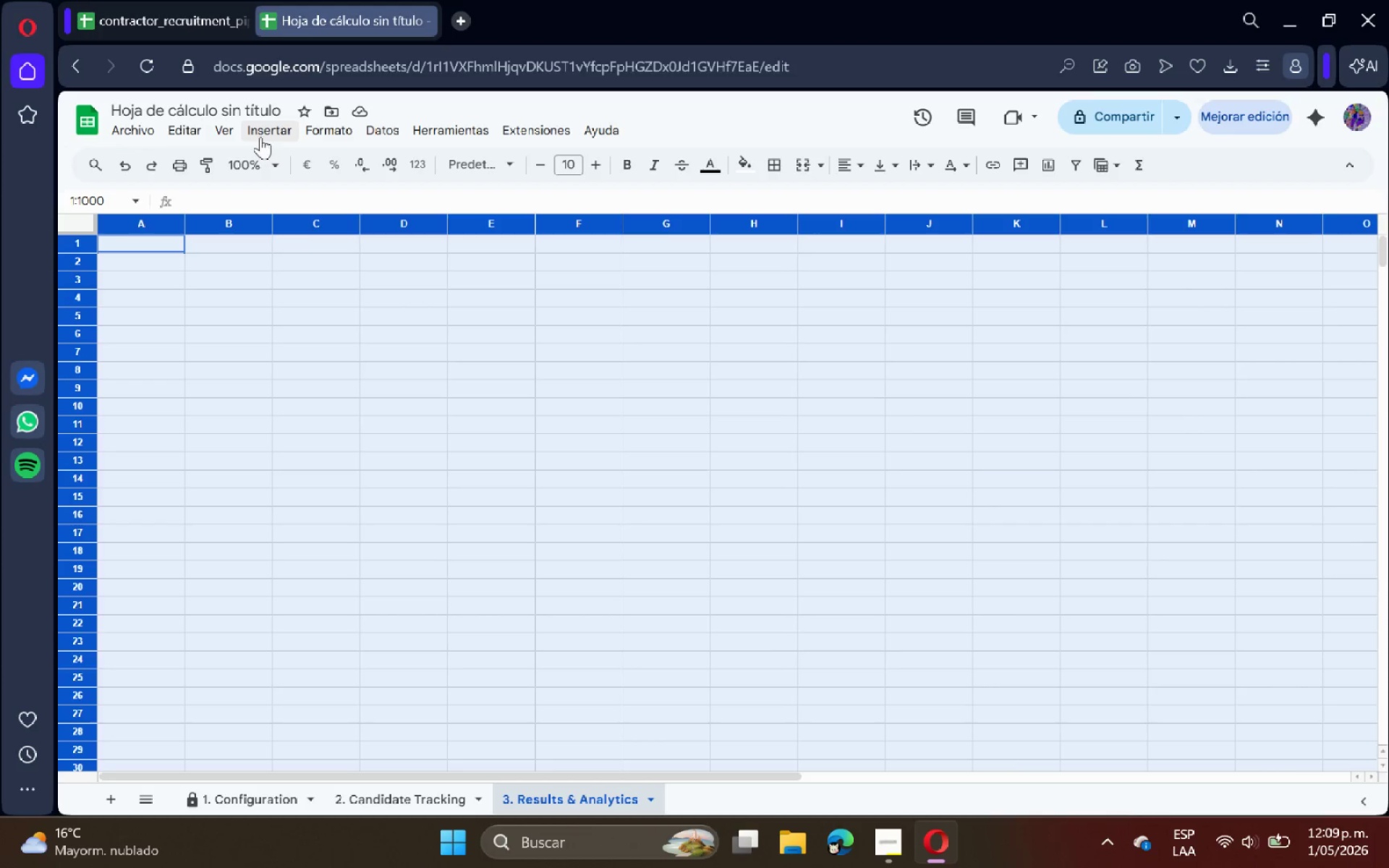 
left_click([270, 130])
 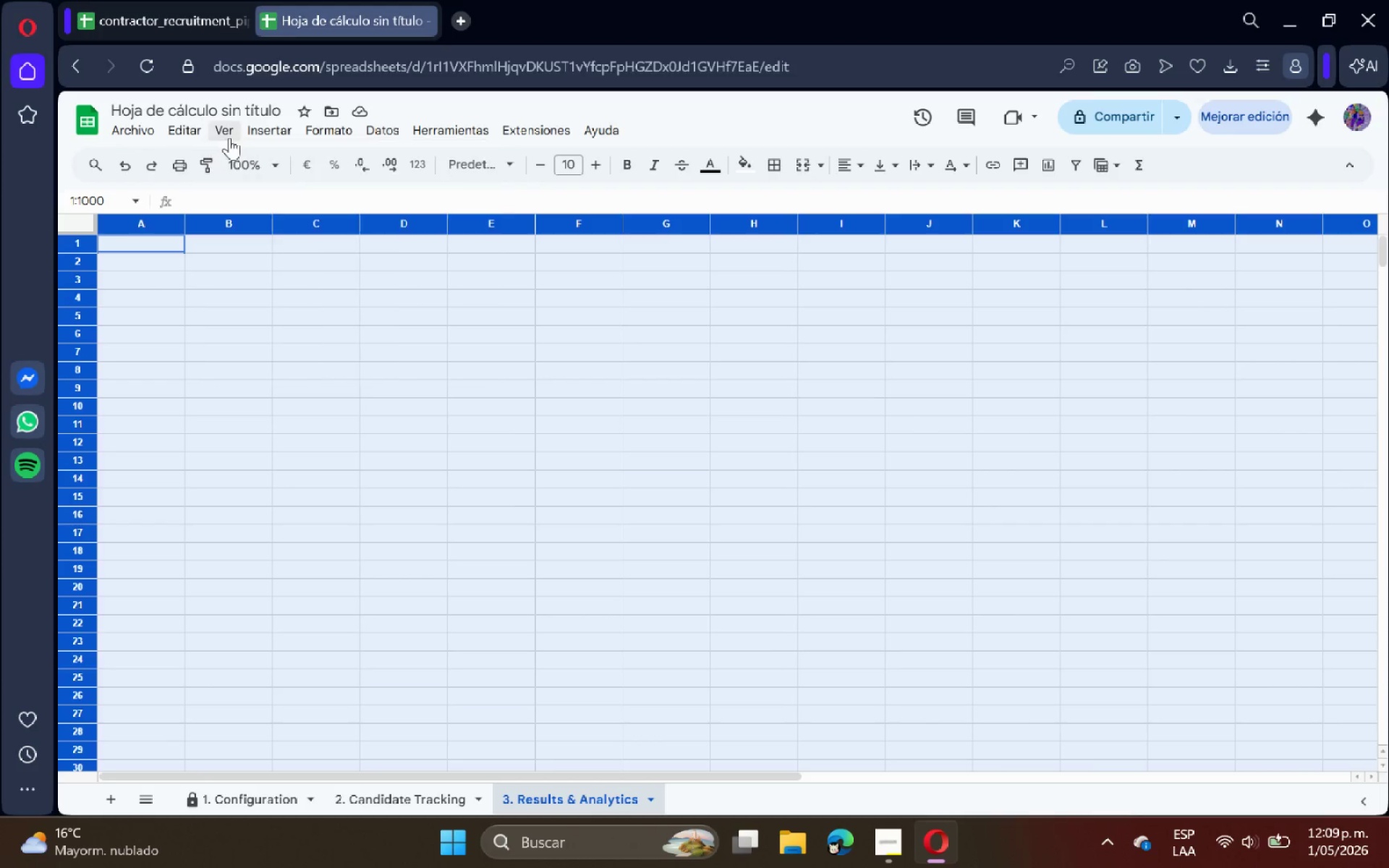 
double_click([229, 137])
 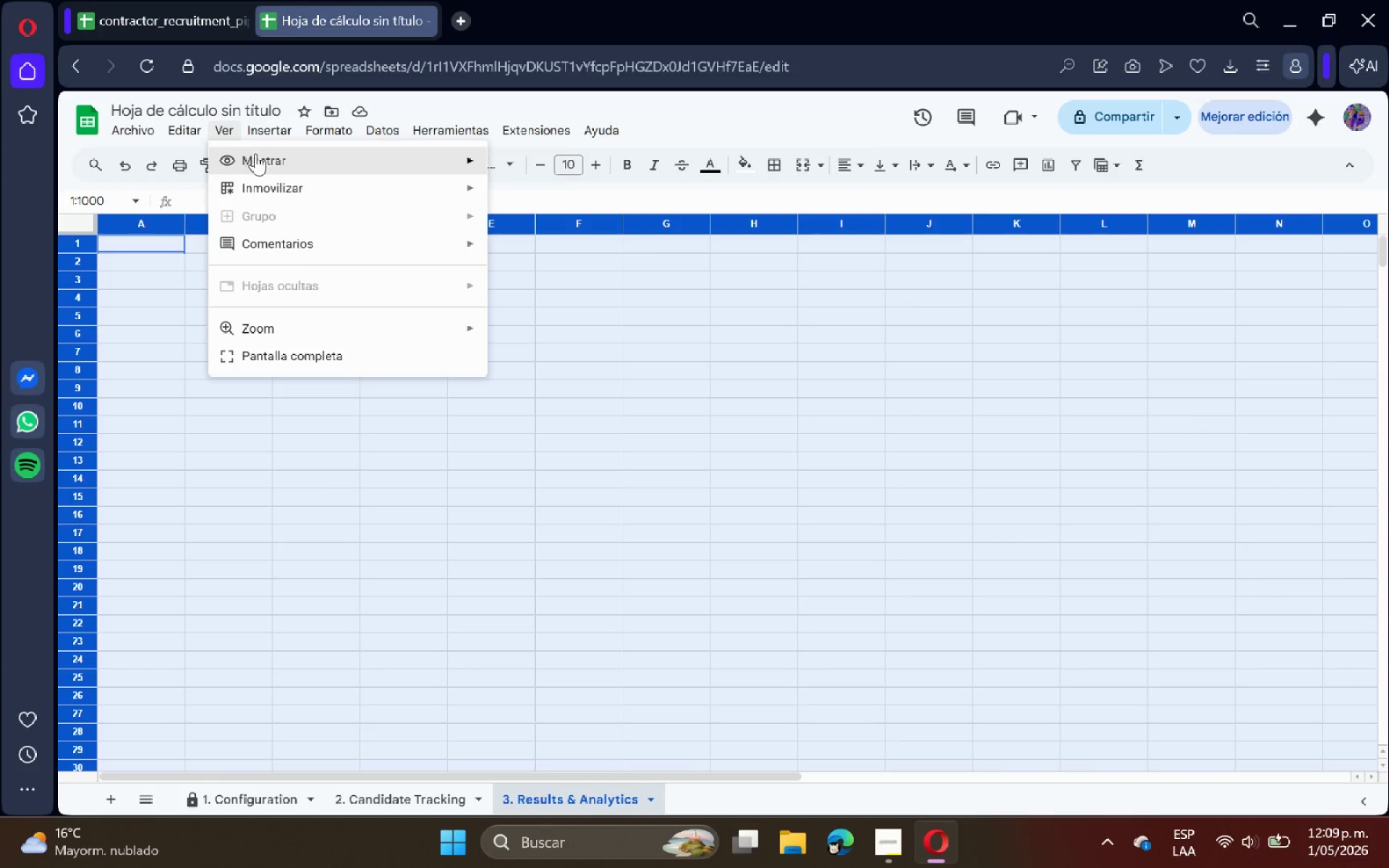 
triple_click([256, 154])
 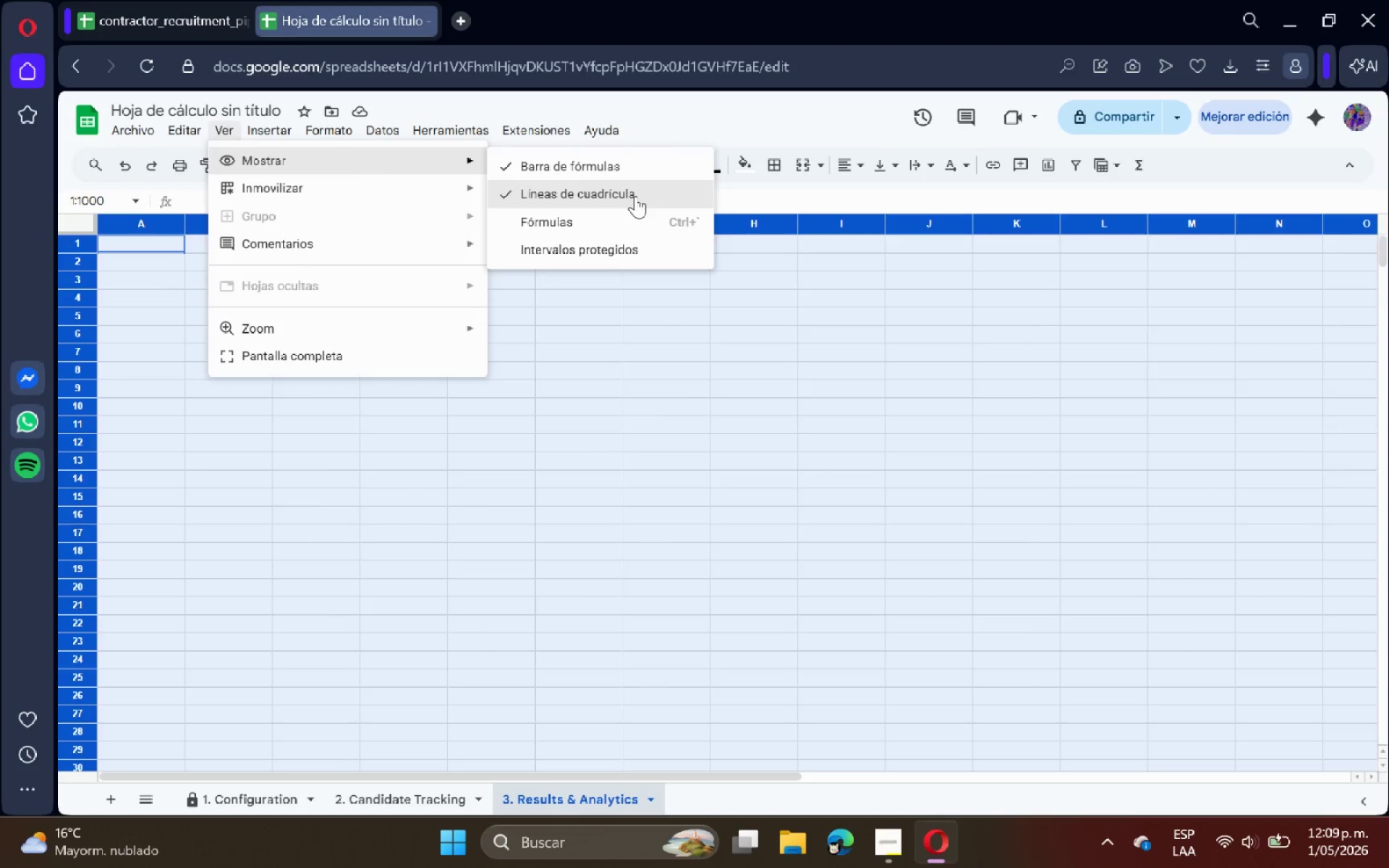 
double_click([549, 305])
 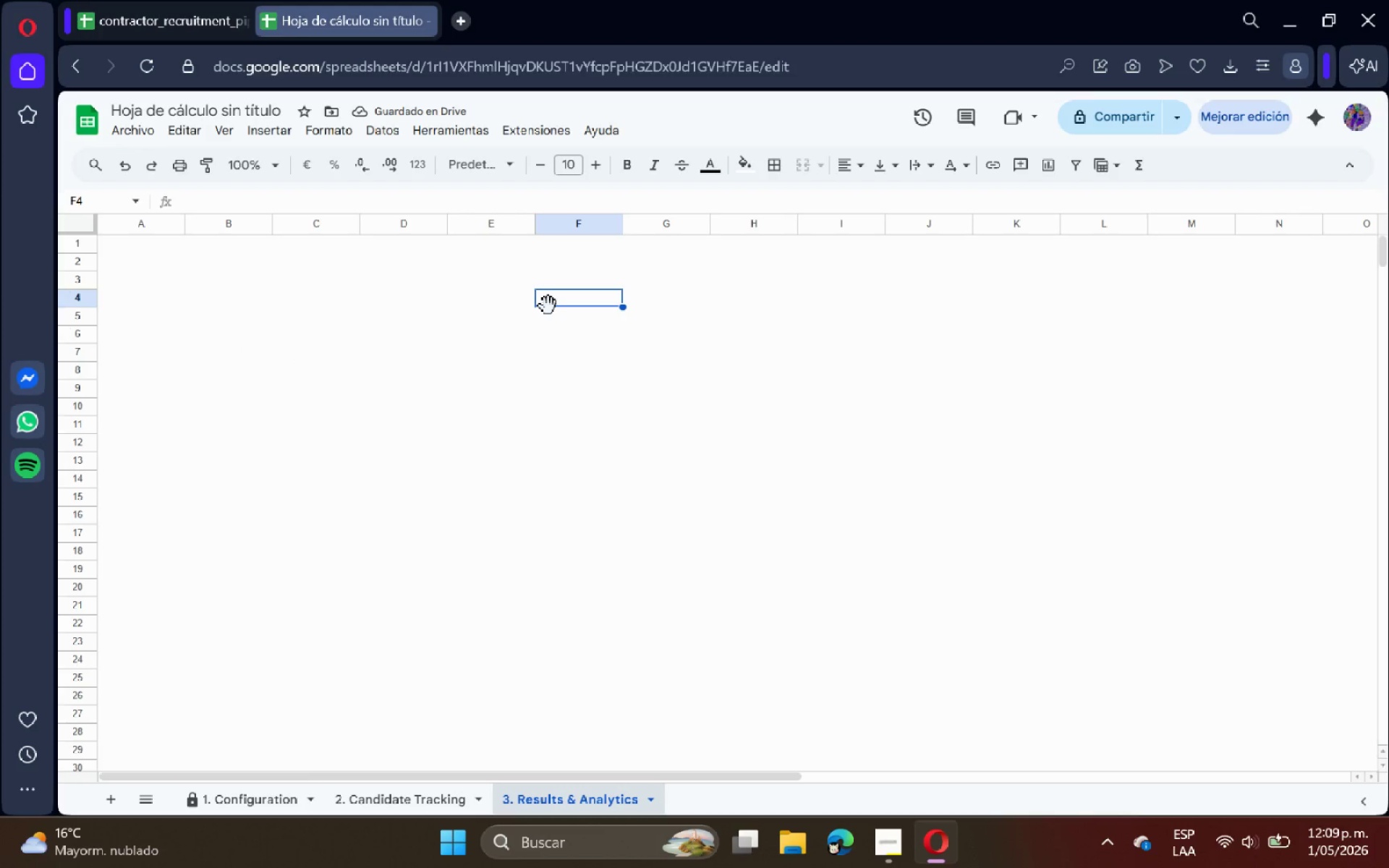 
wait(8.39)
 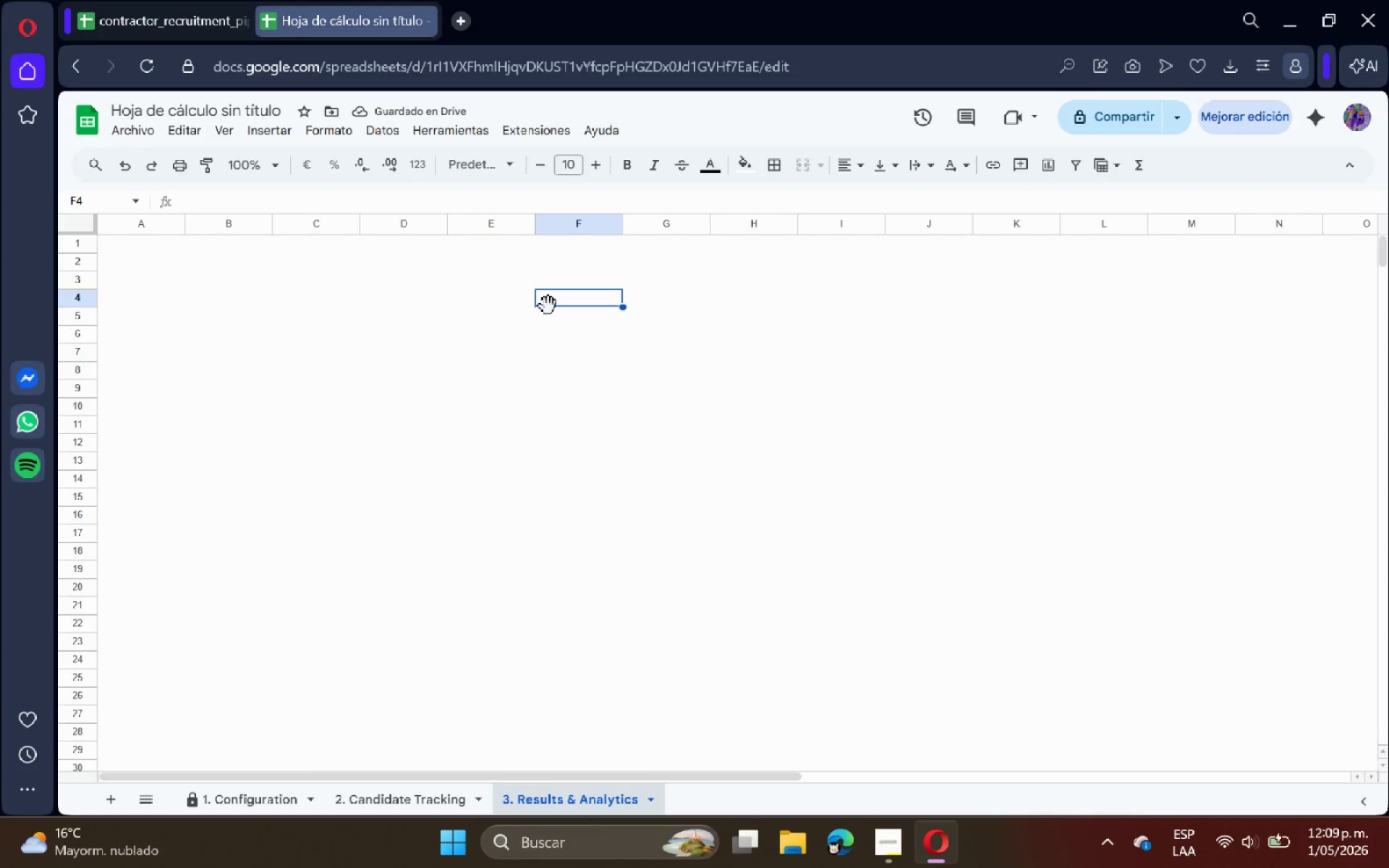 
left_click([598, 435])
 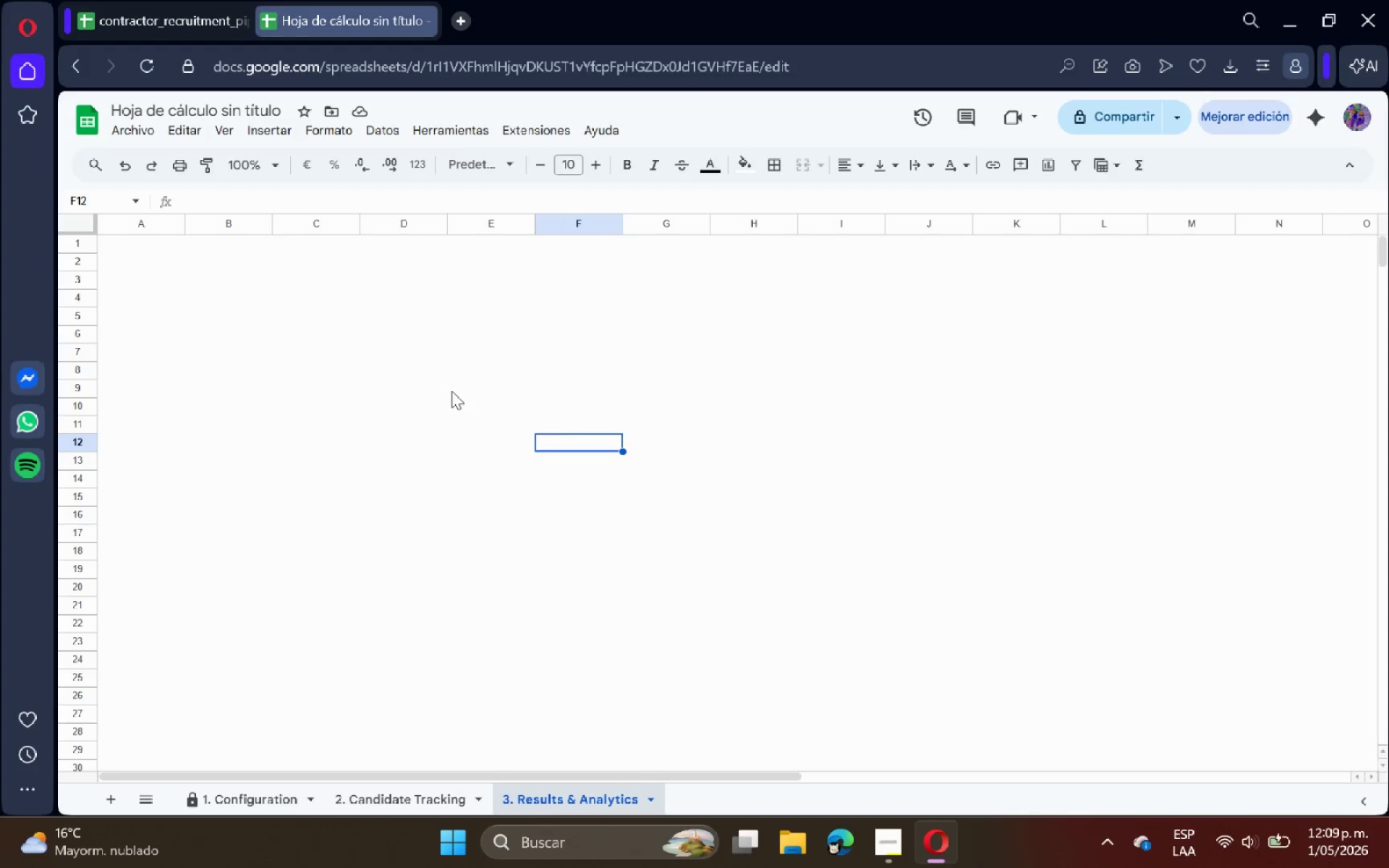 
left_click([158, 314])
 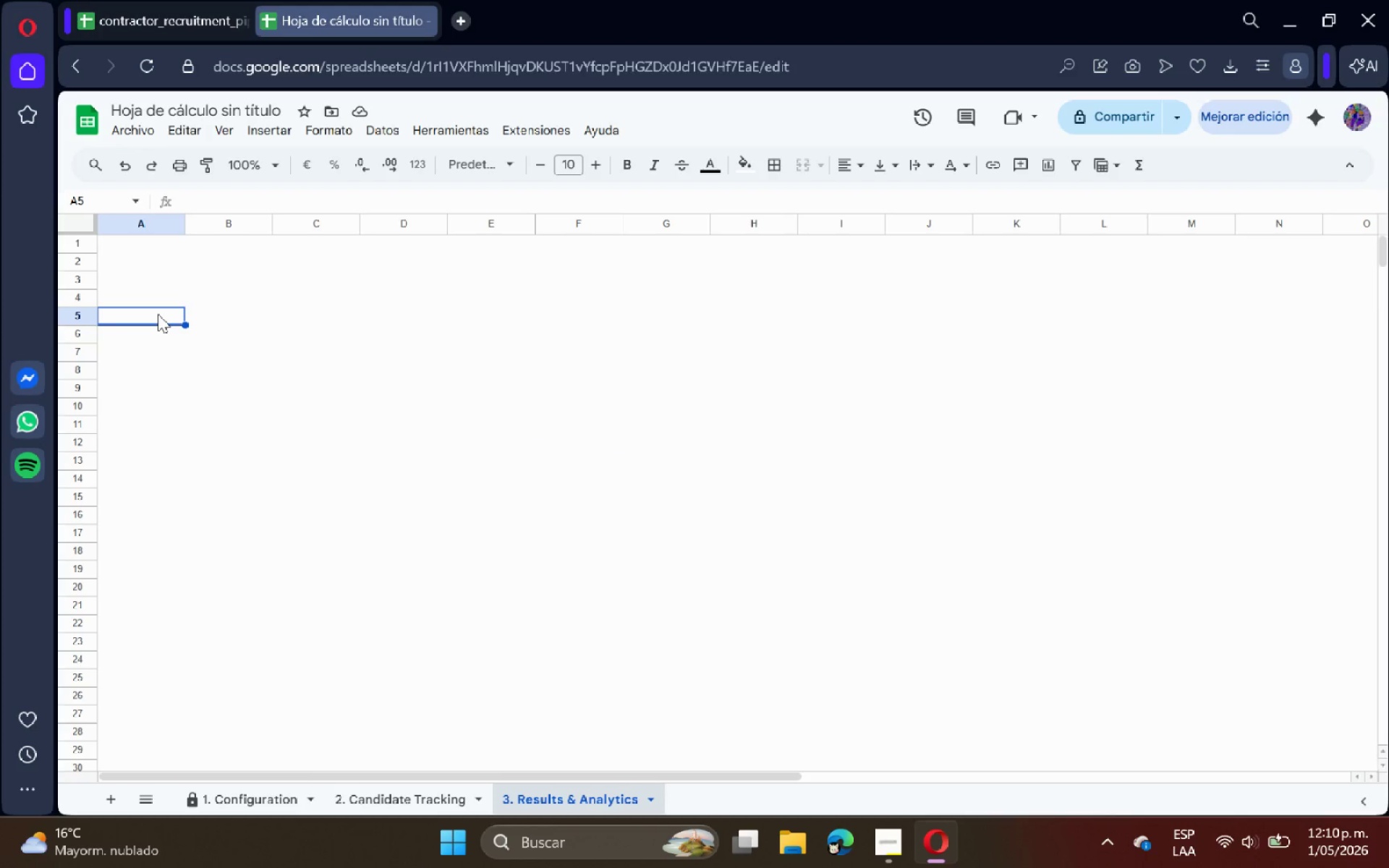 
type()QUERY*)
 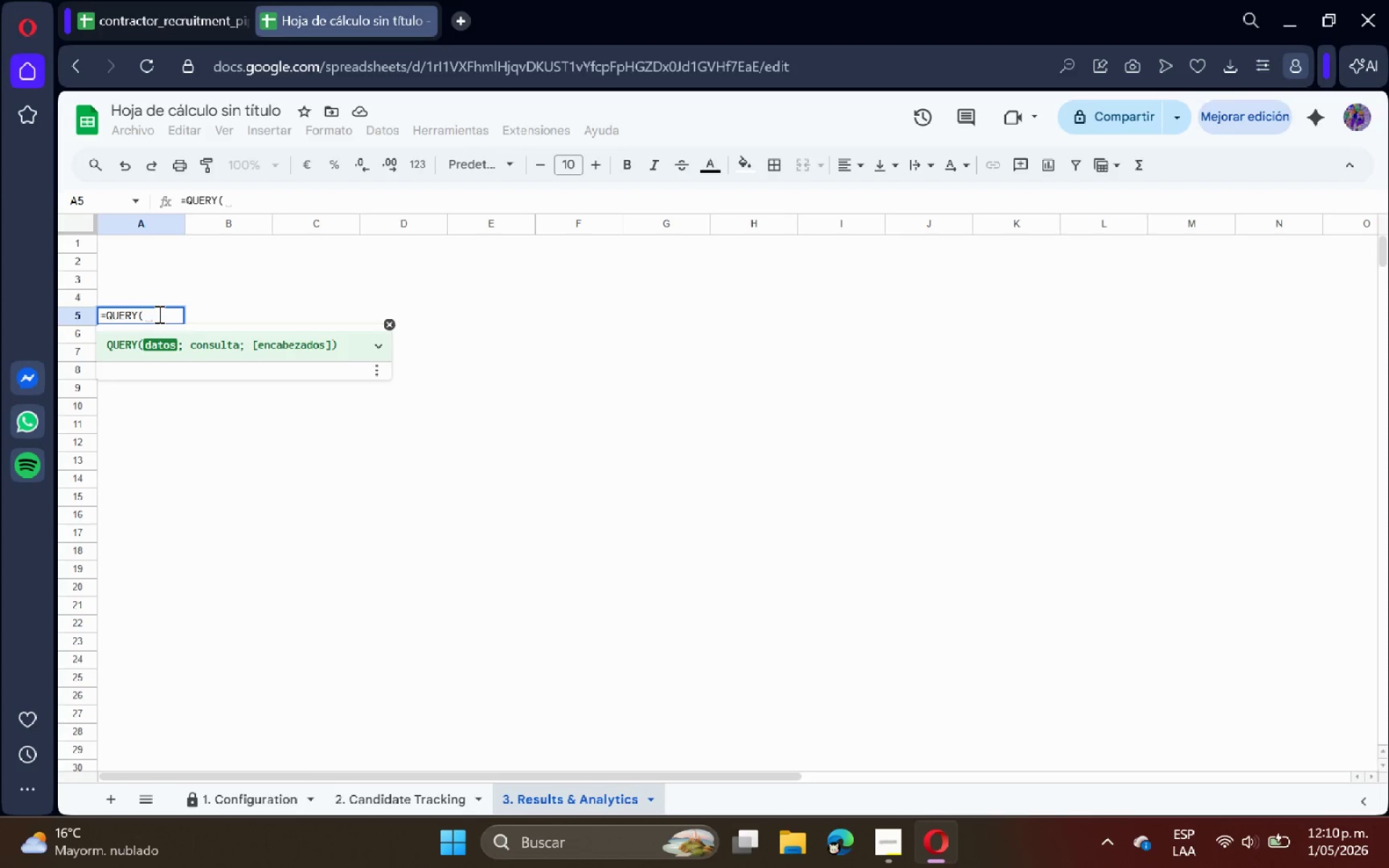 
left_click([386, 804])
 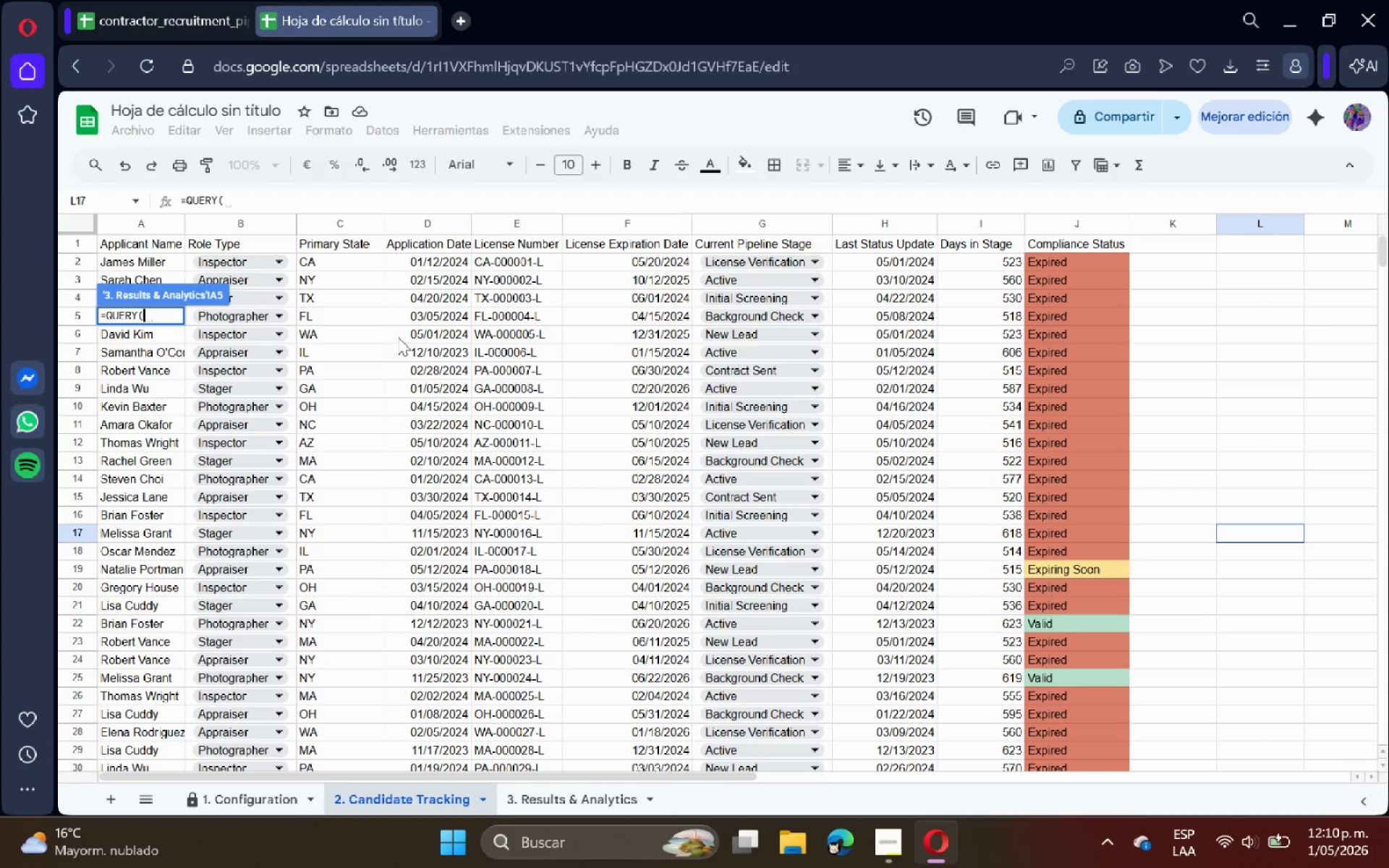 
wait(14.42)
 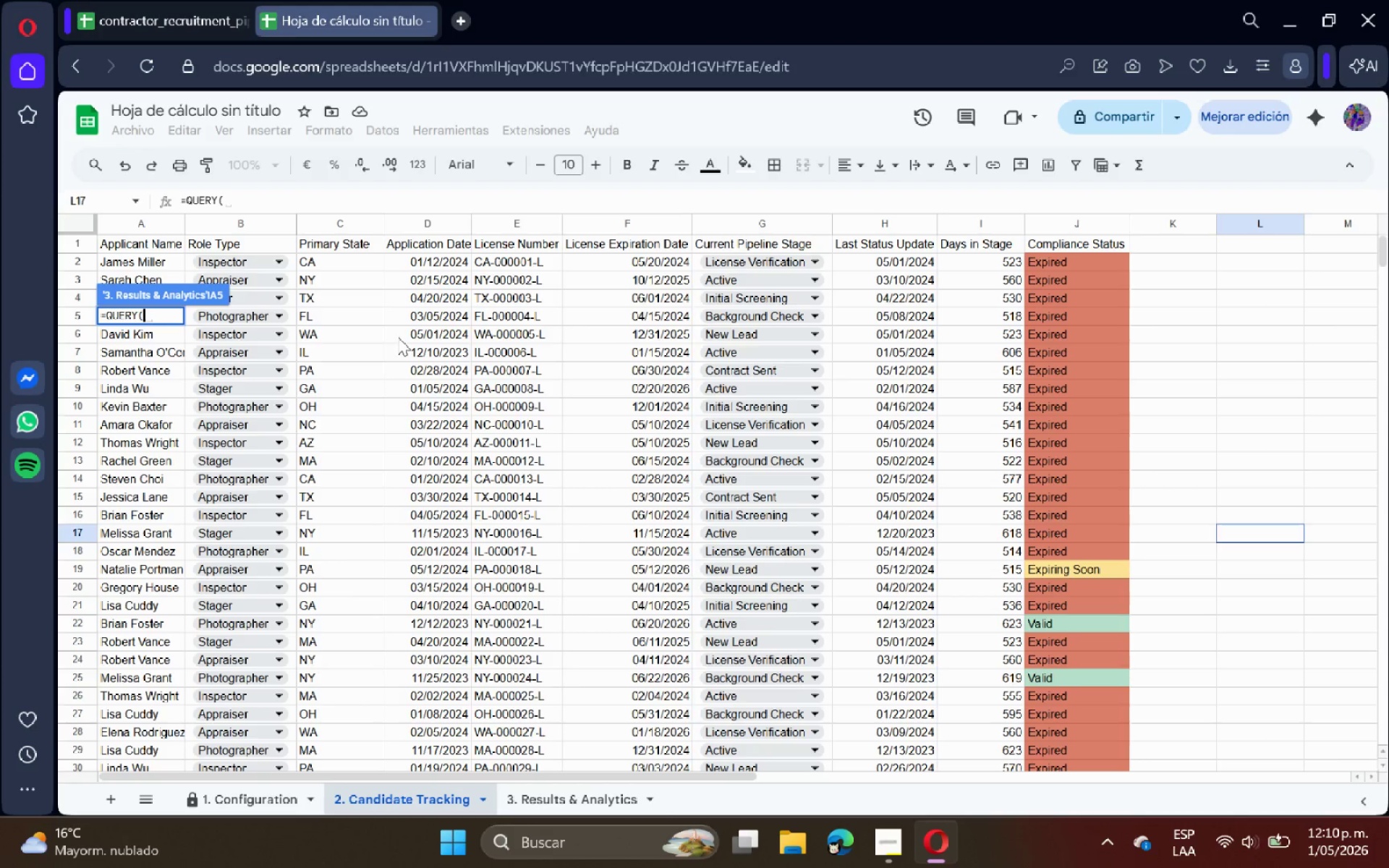 
key(Backspace)
 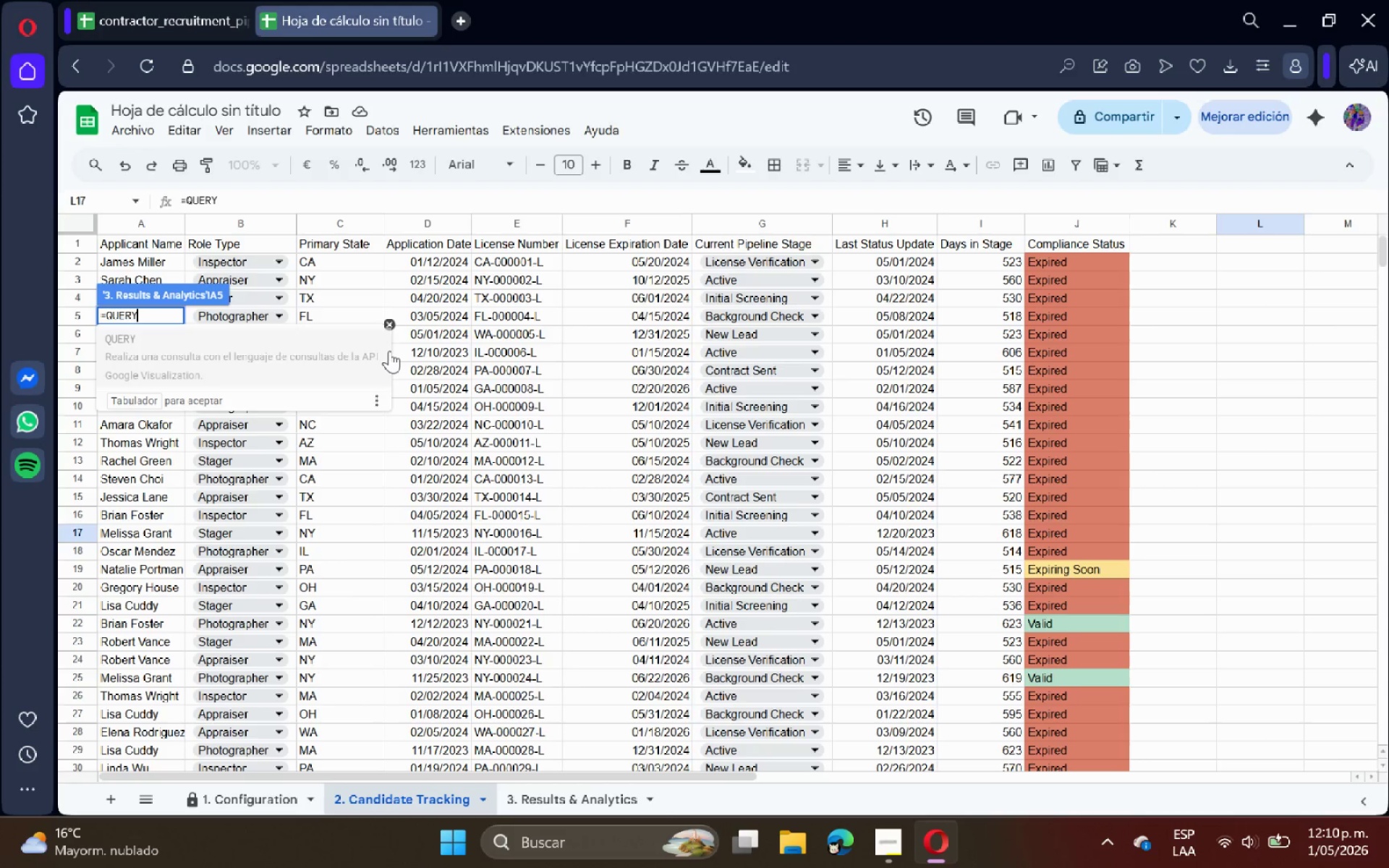 
key(Backspace)
 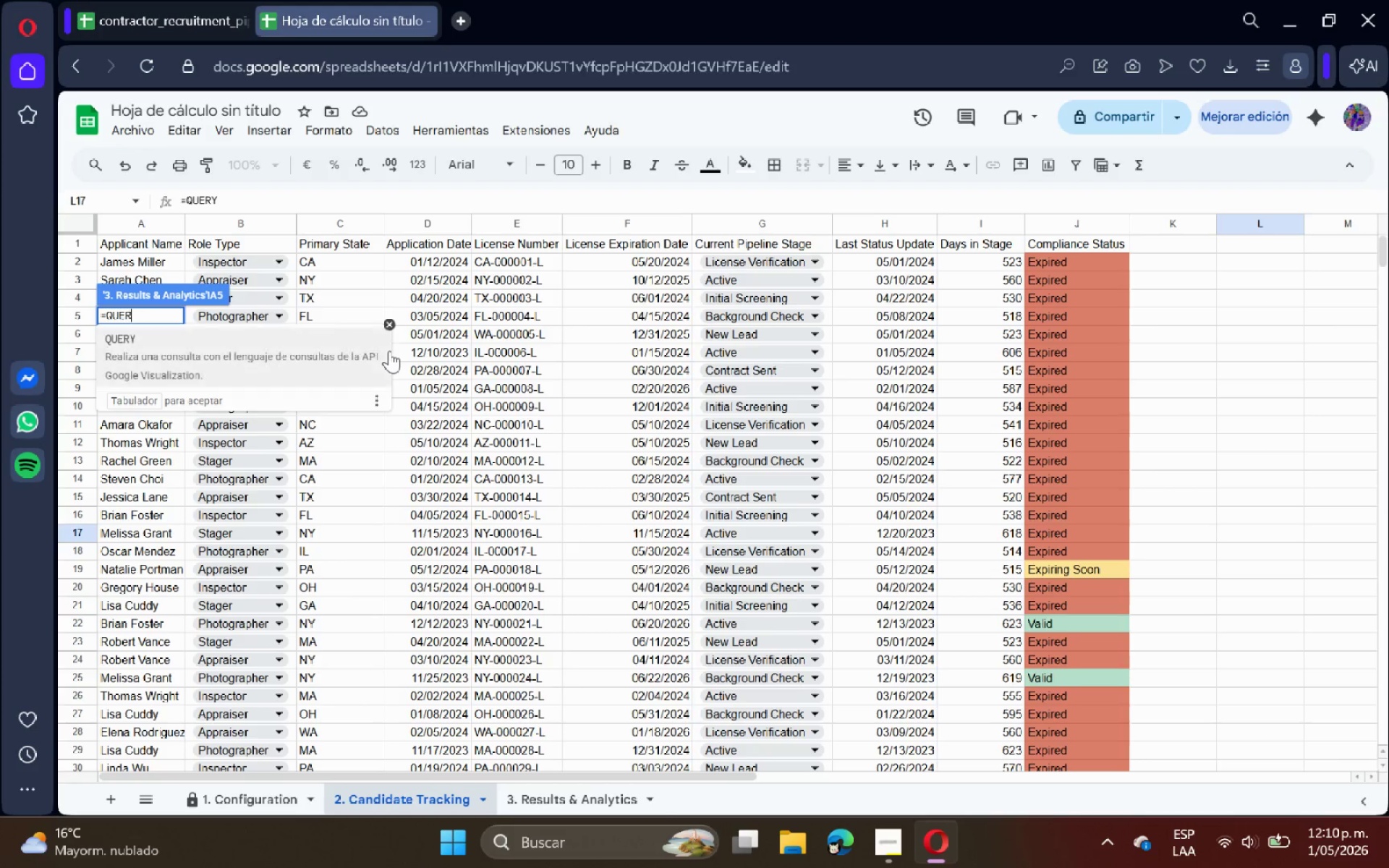 
key(Backspace)
 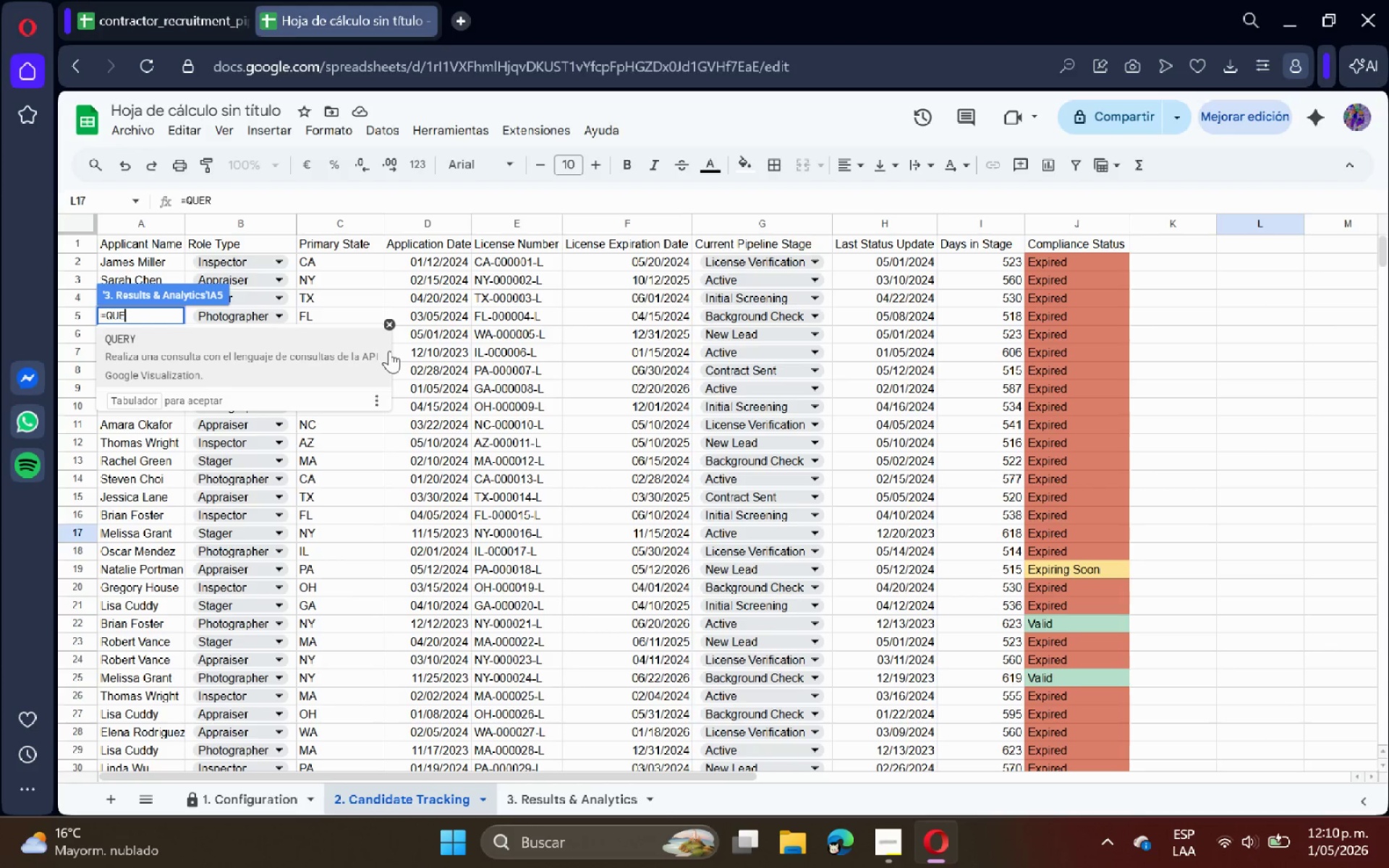 
key(Backspace)
 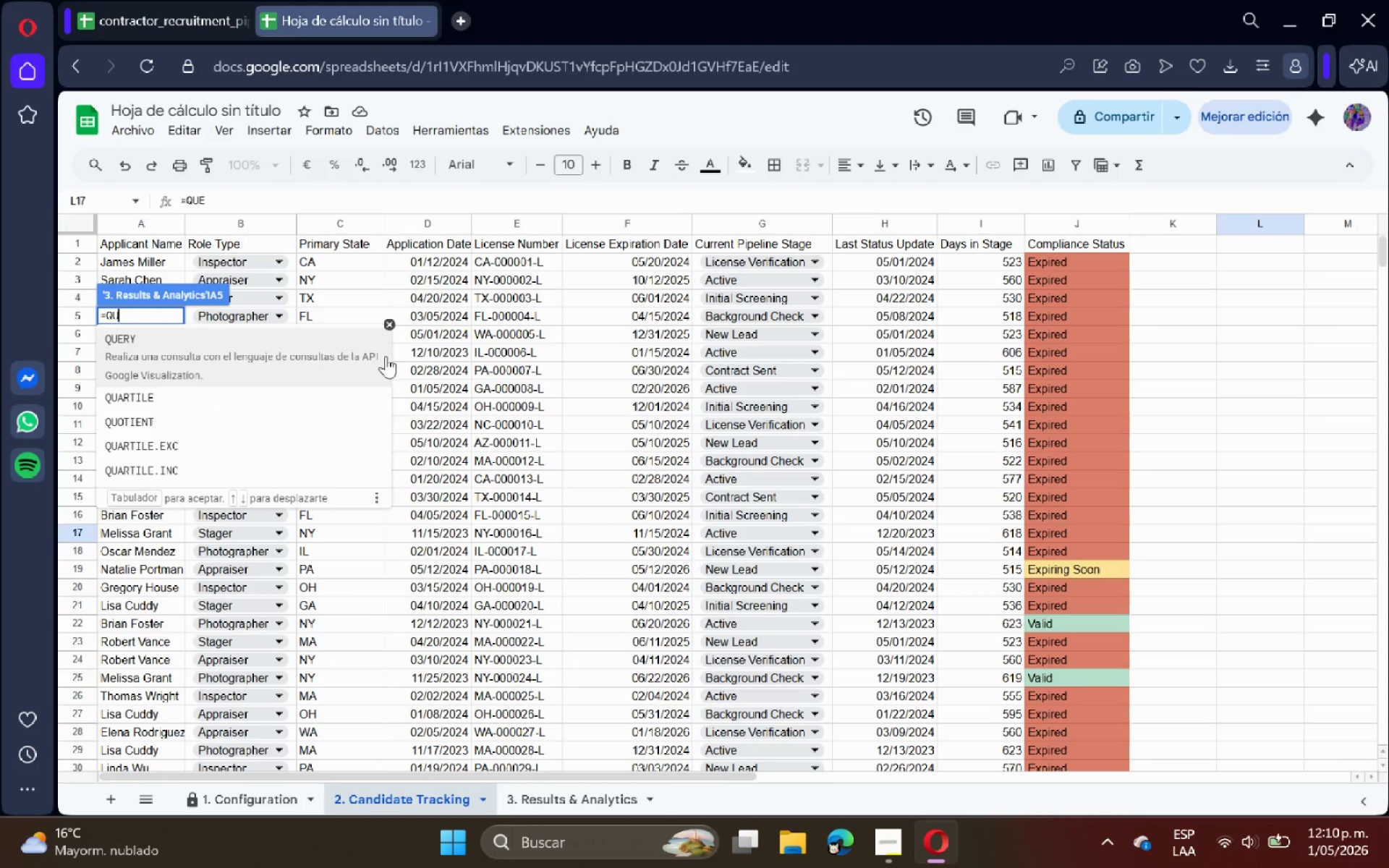 
key(Backspace)
 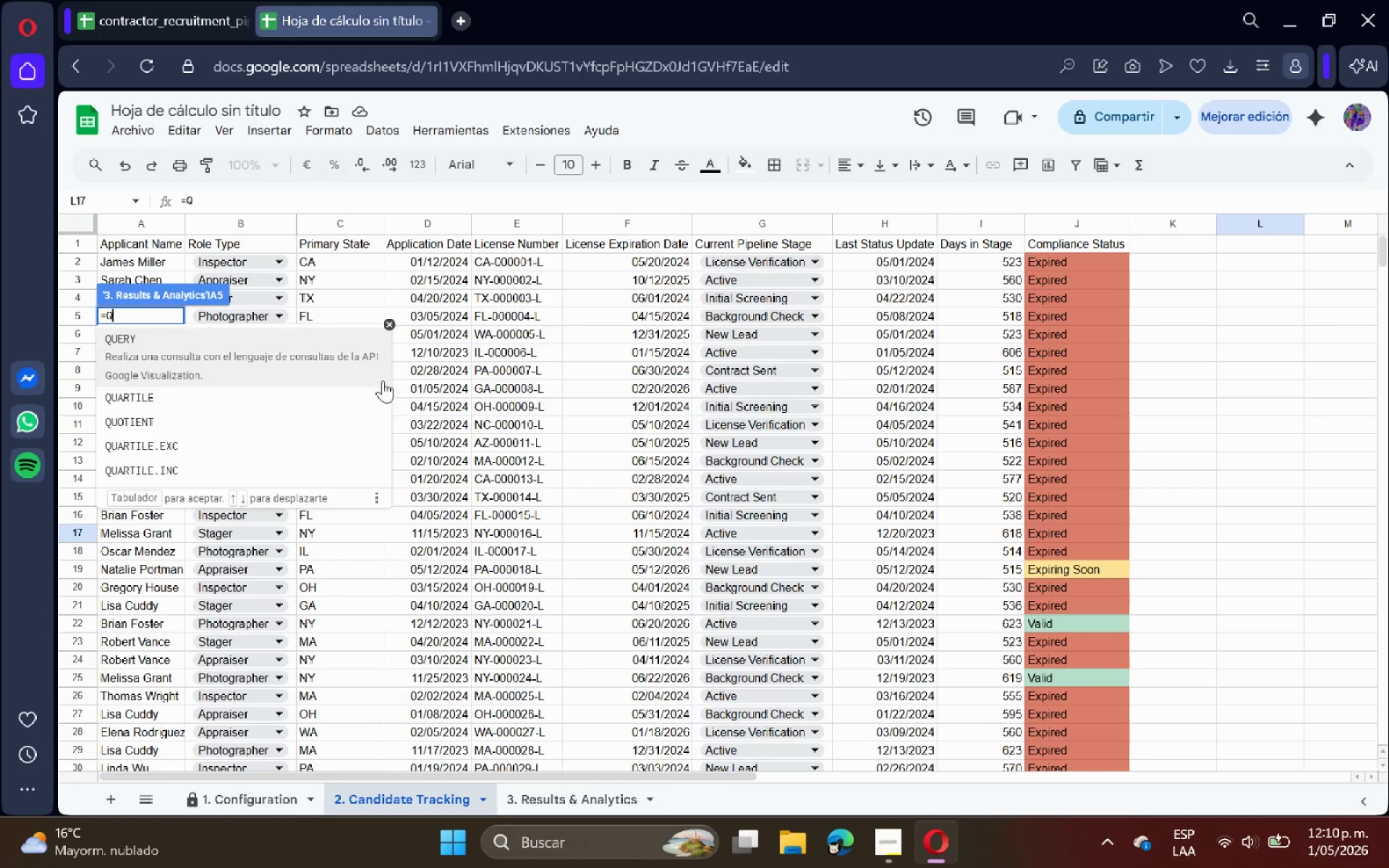 
key(Backspace)
 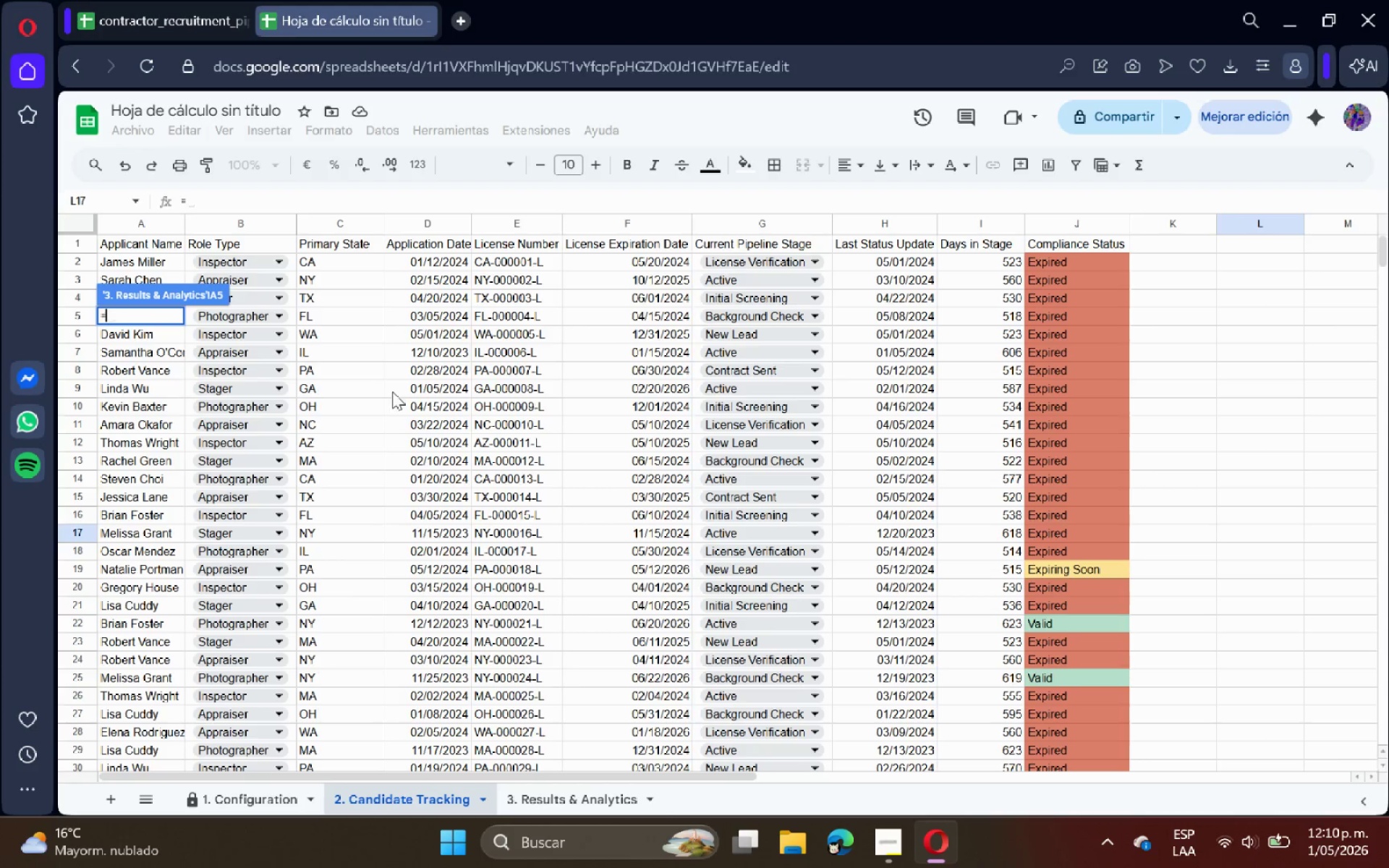 
key(Backspace)
 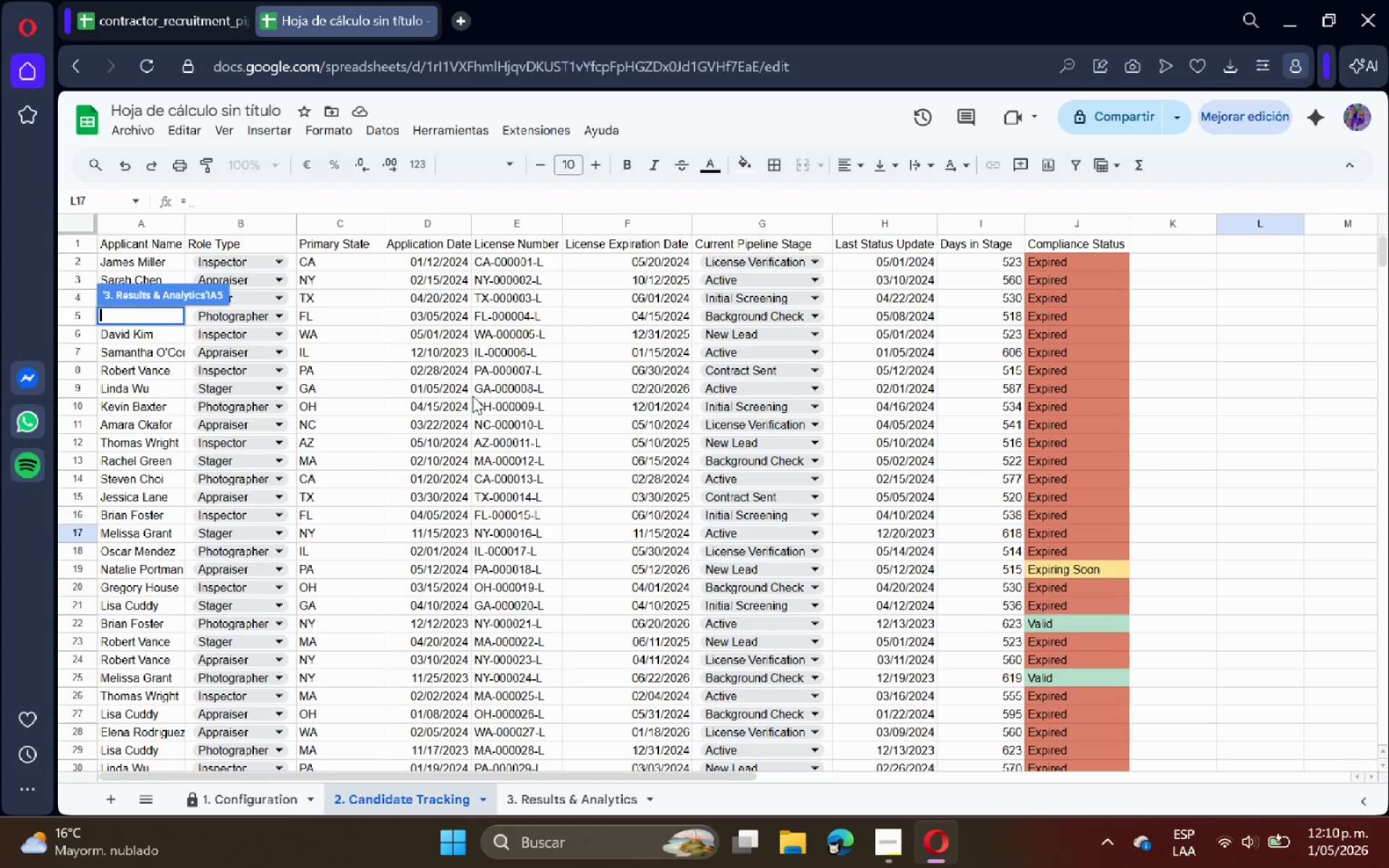 
key(Backspace)
 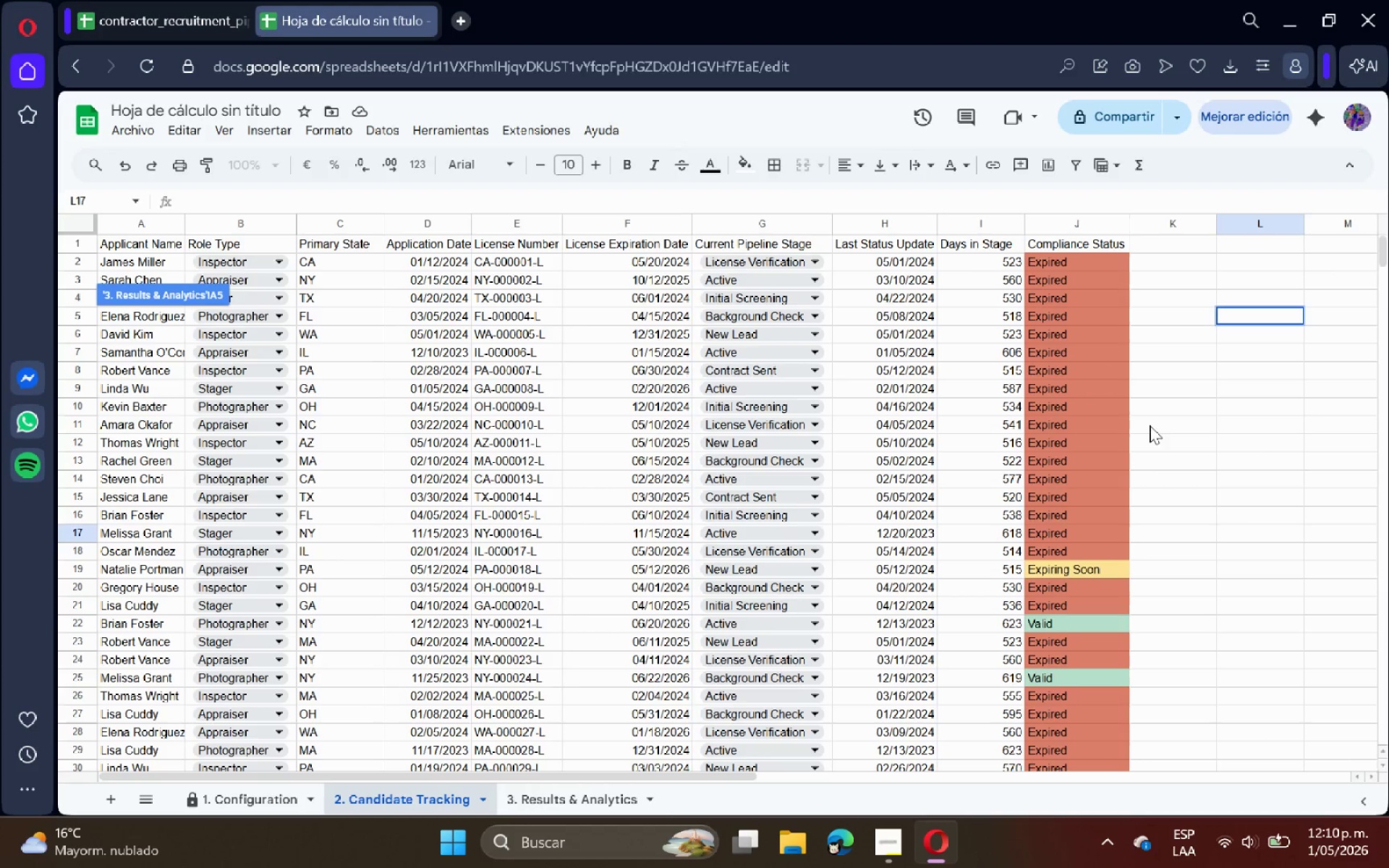 
left_click([1193, 425])
 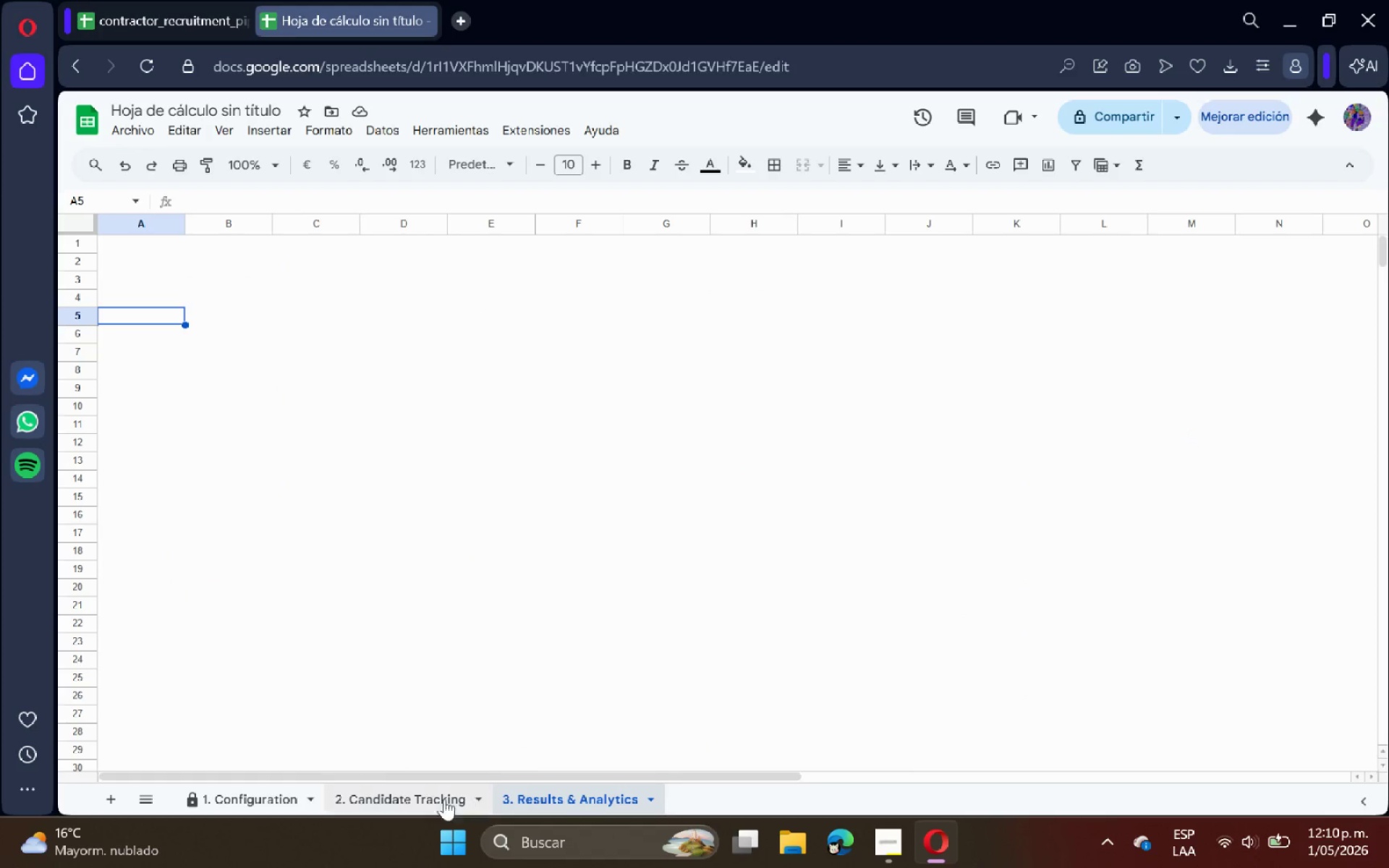 
left_click([893, 839])